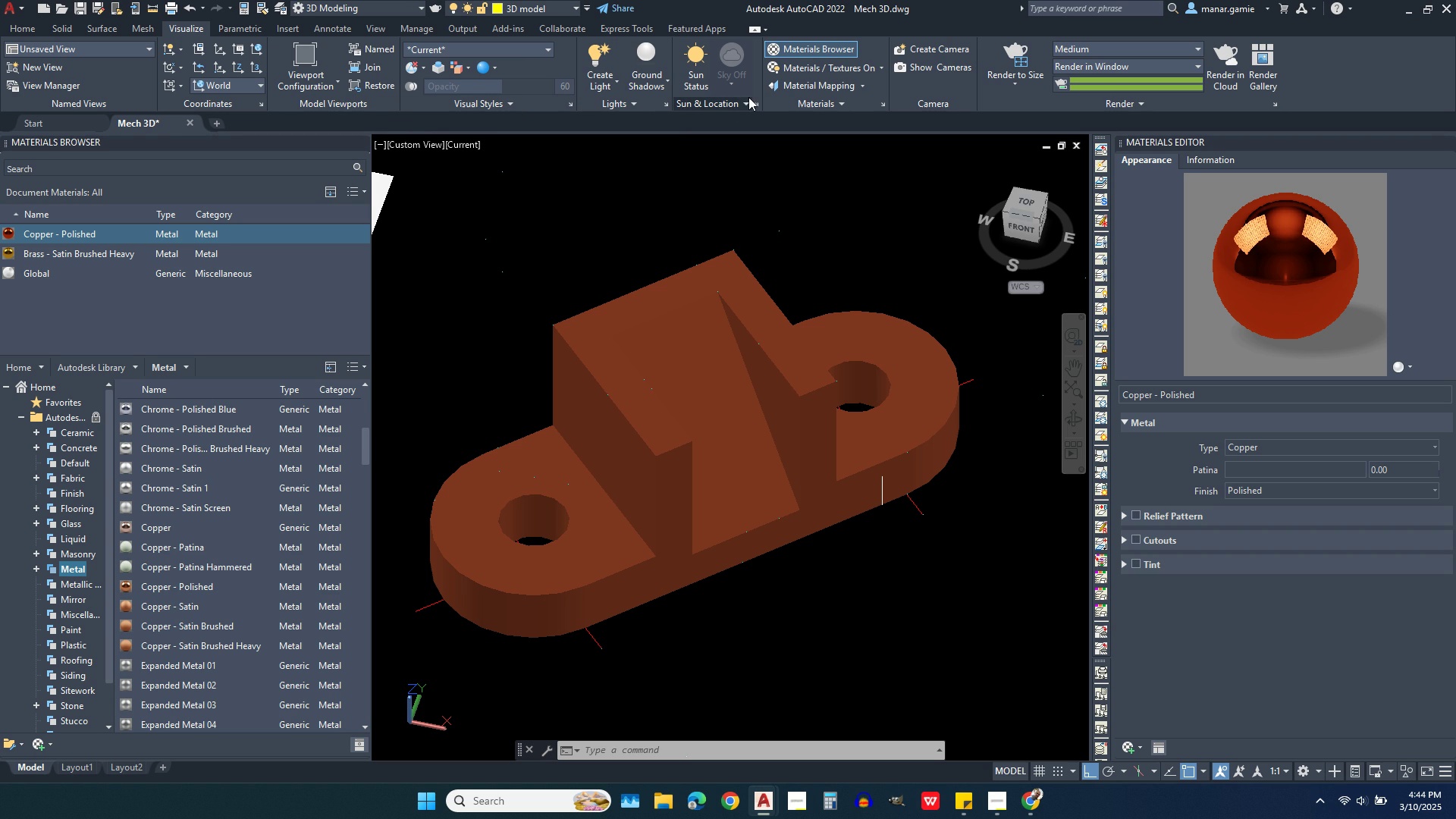 
left_click([738, 102])
 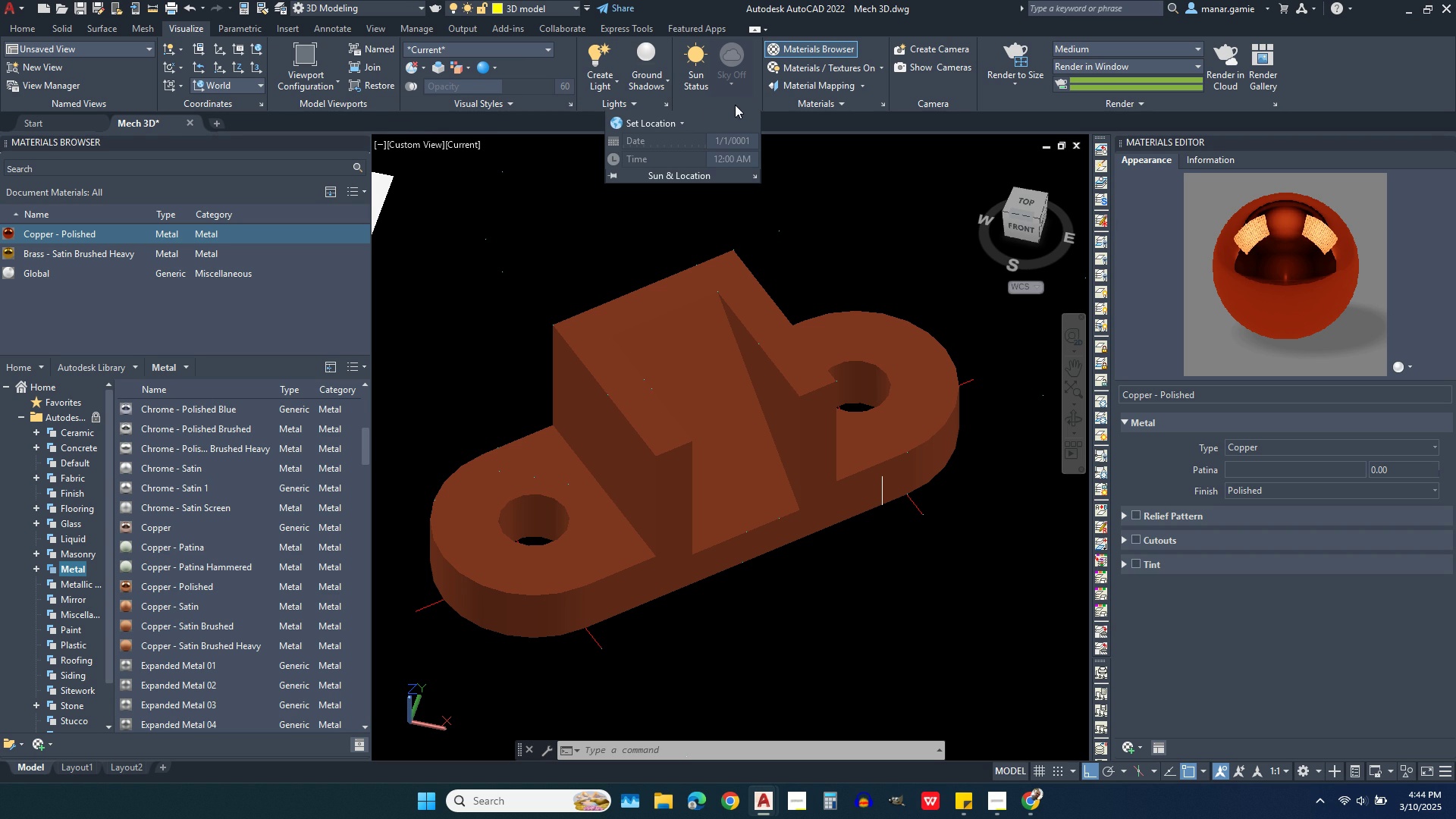 
left_click([733, 55])
 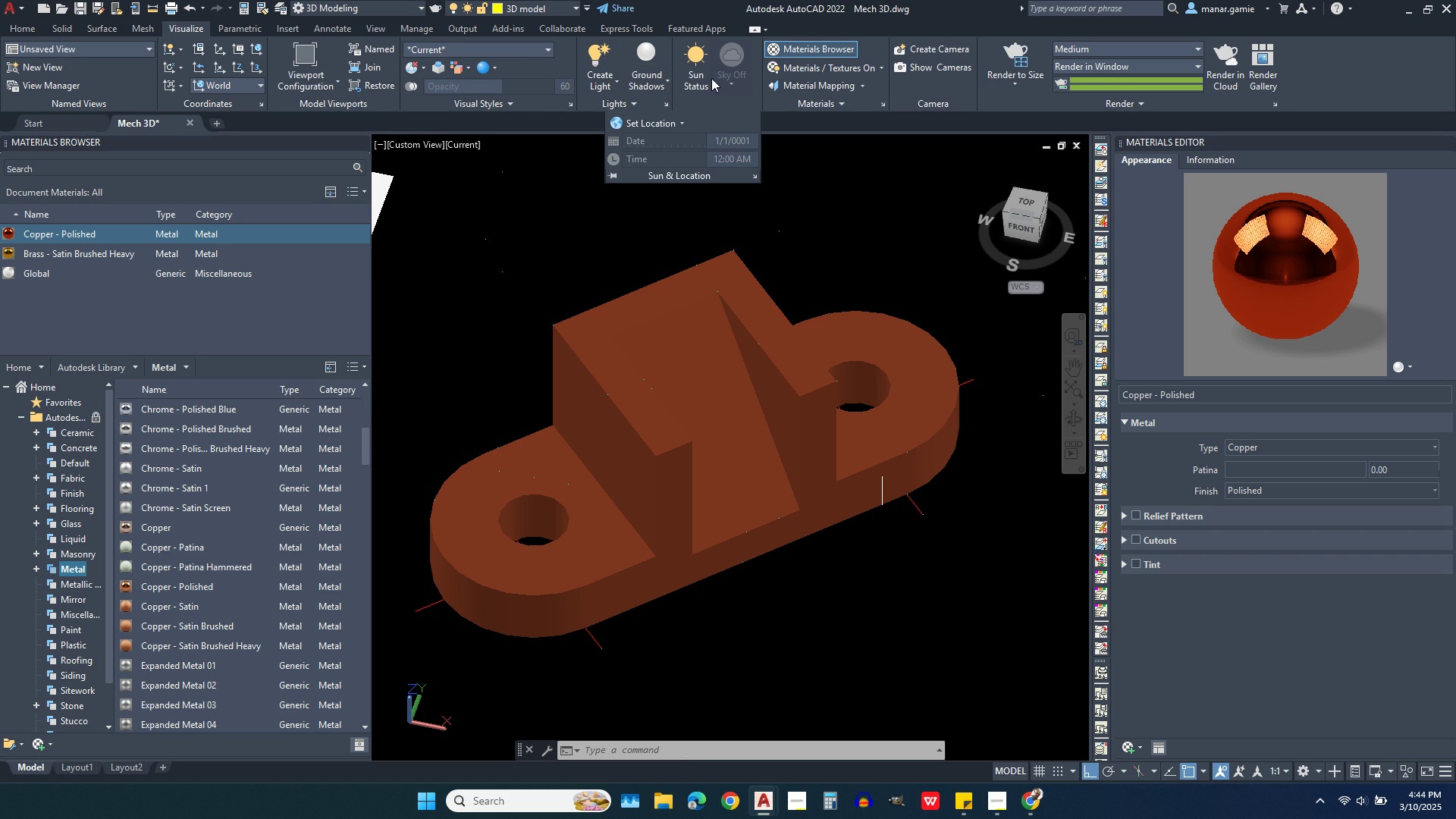 
left_click([701, 76])
 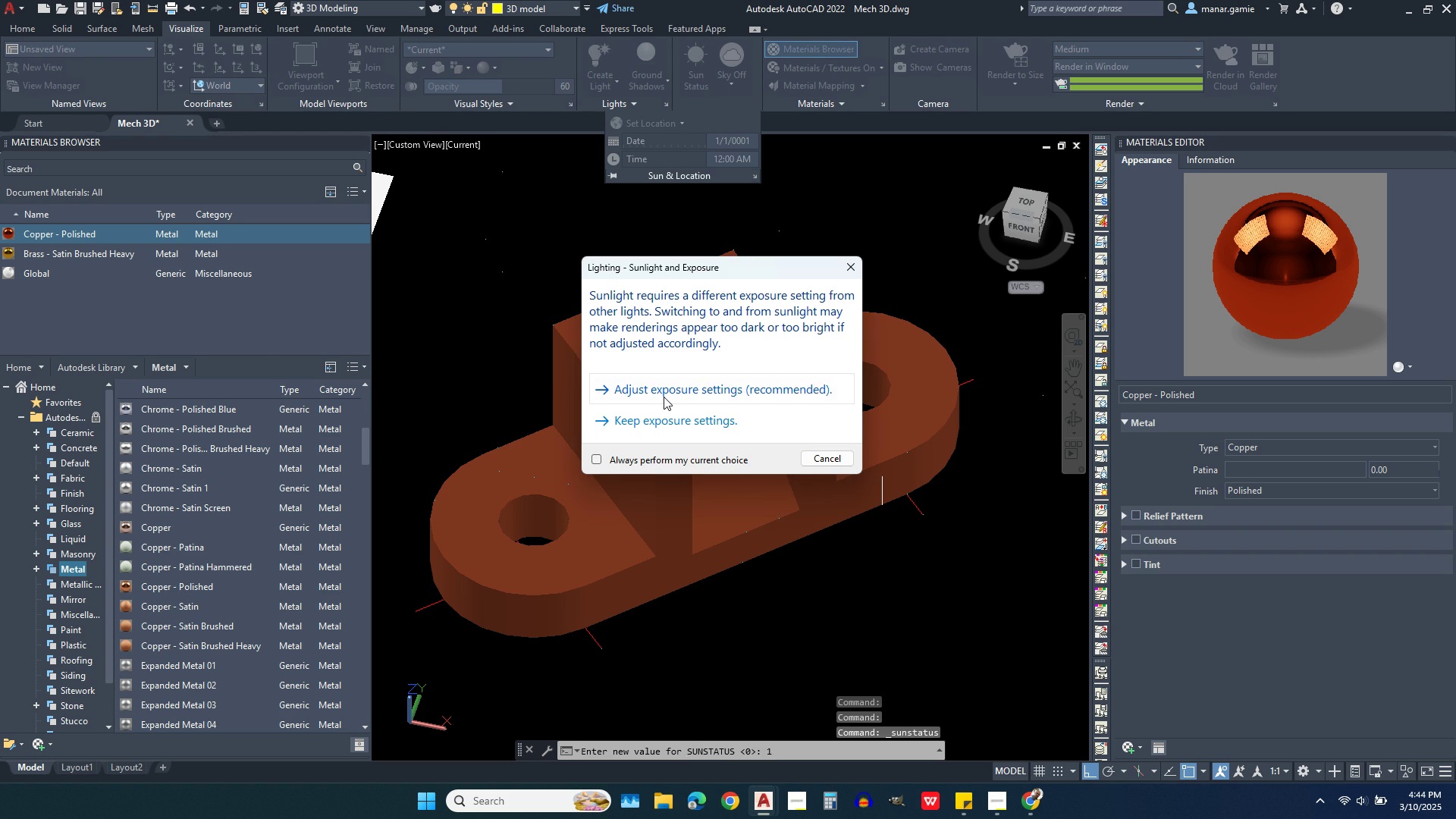 
left_click([661, 389])
 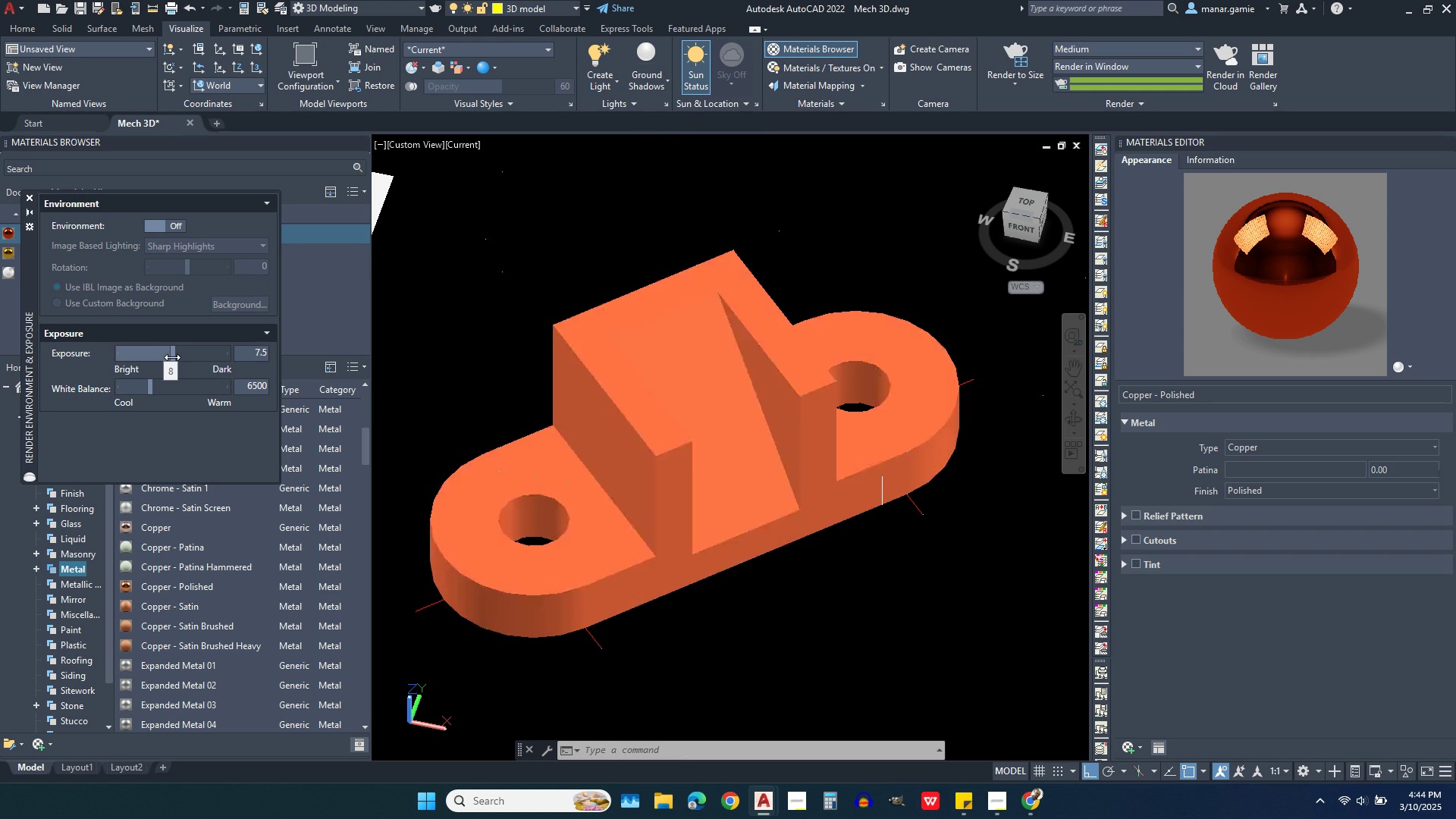 
wait(13.04)
 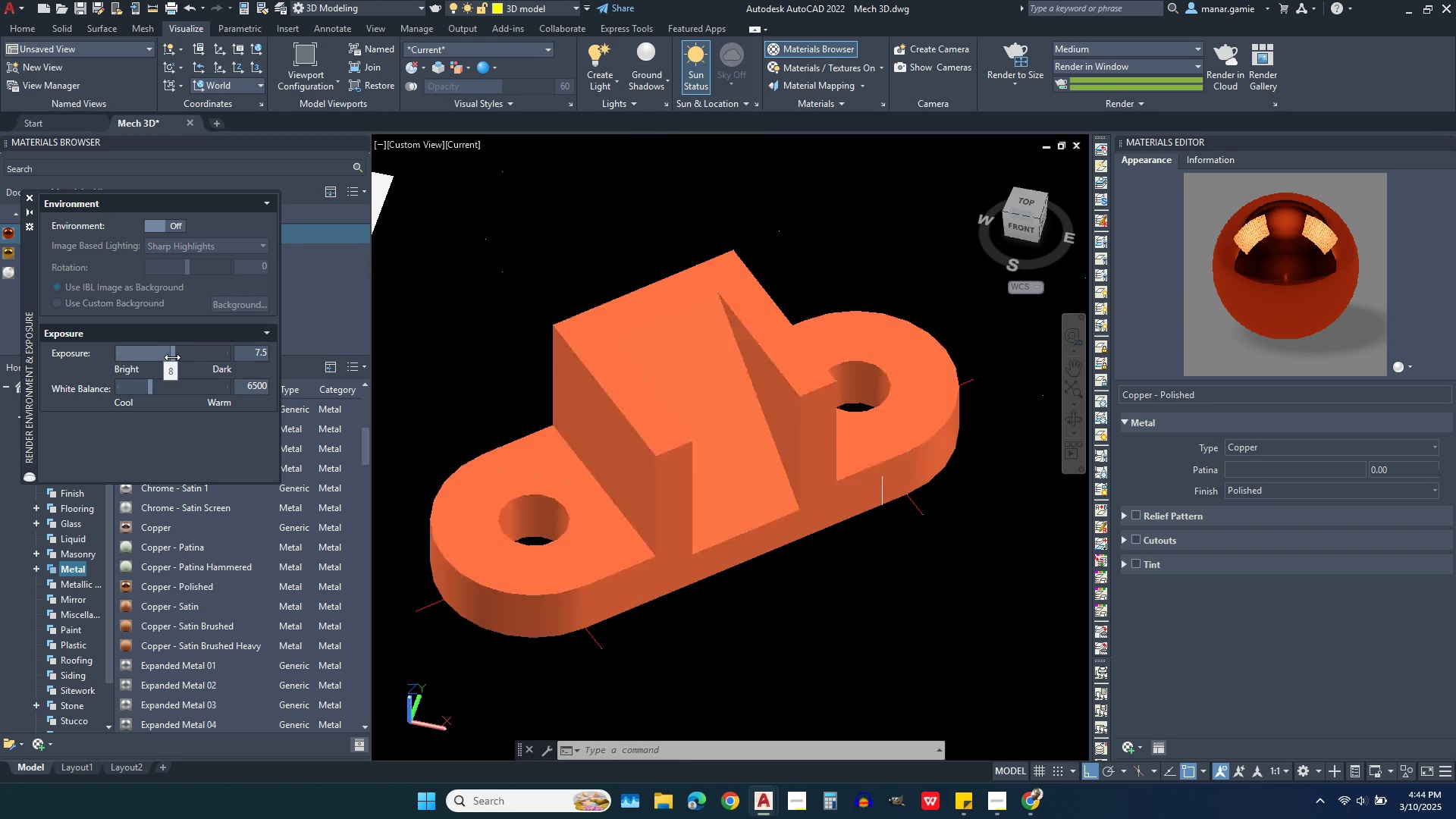 
left_click([1008, 57])
 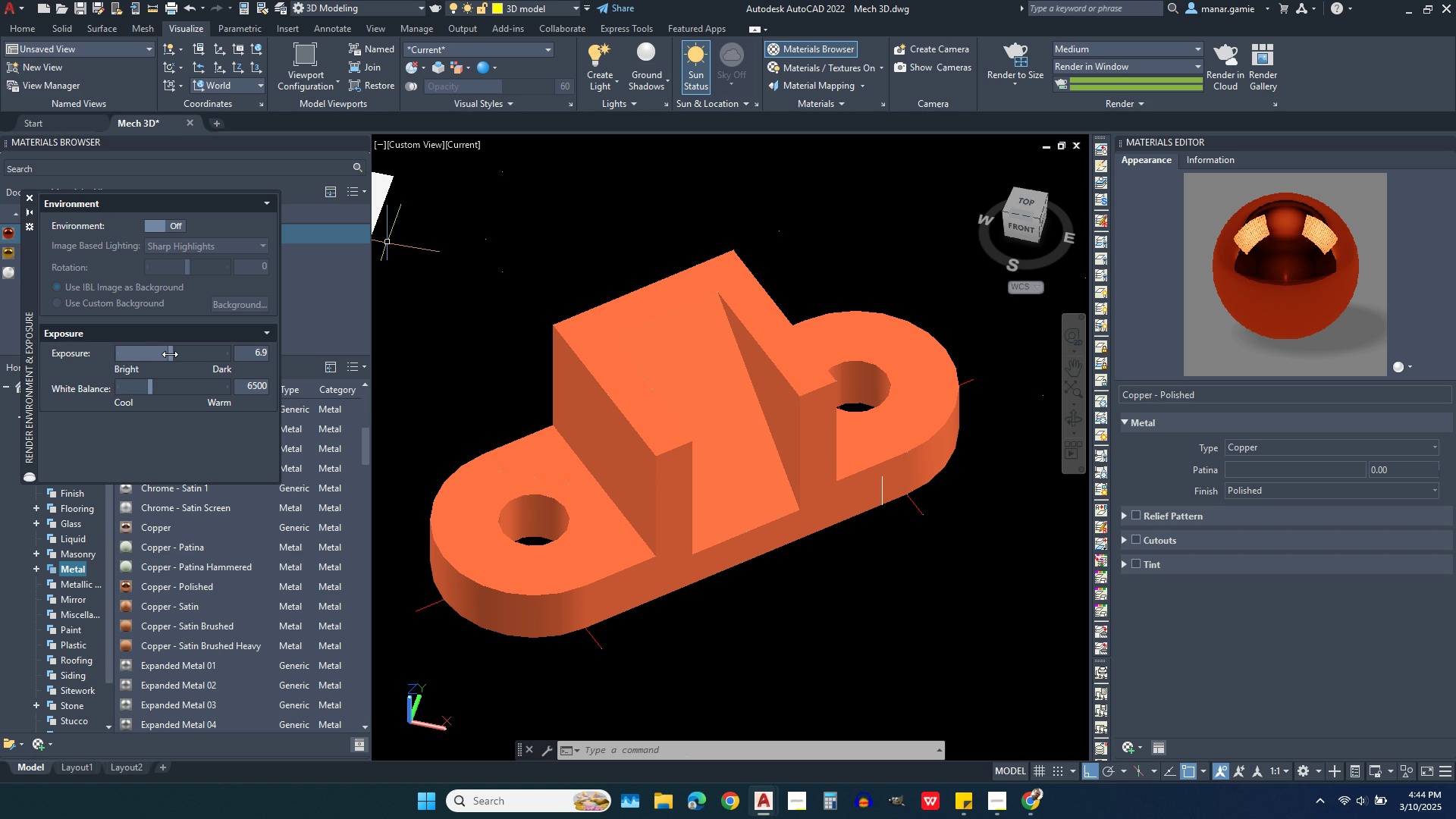 
wait(15.34)
 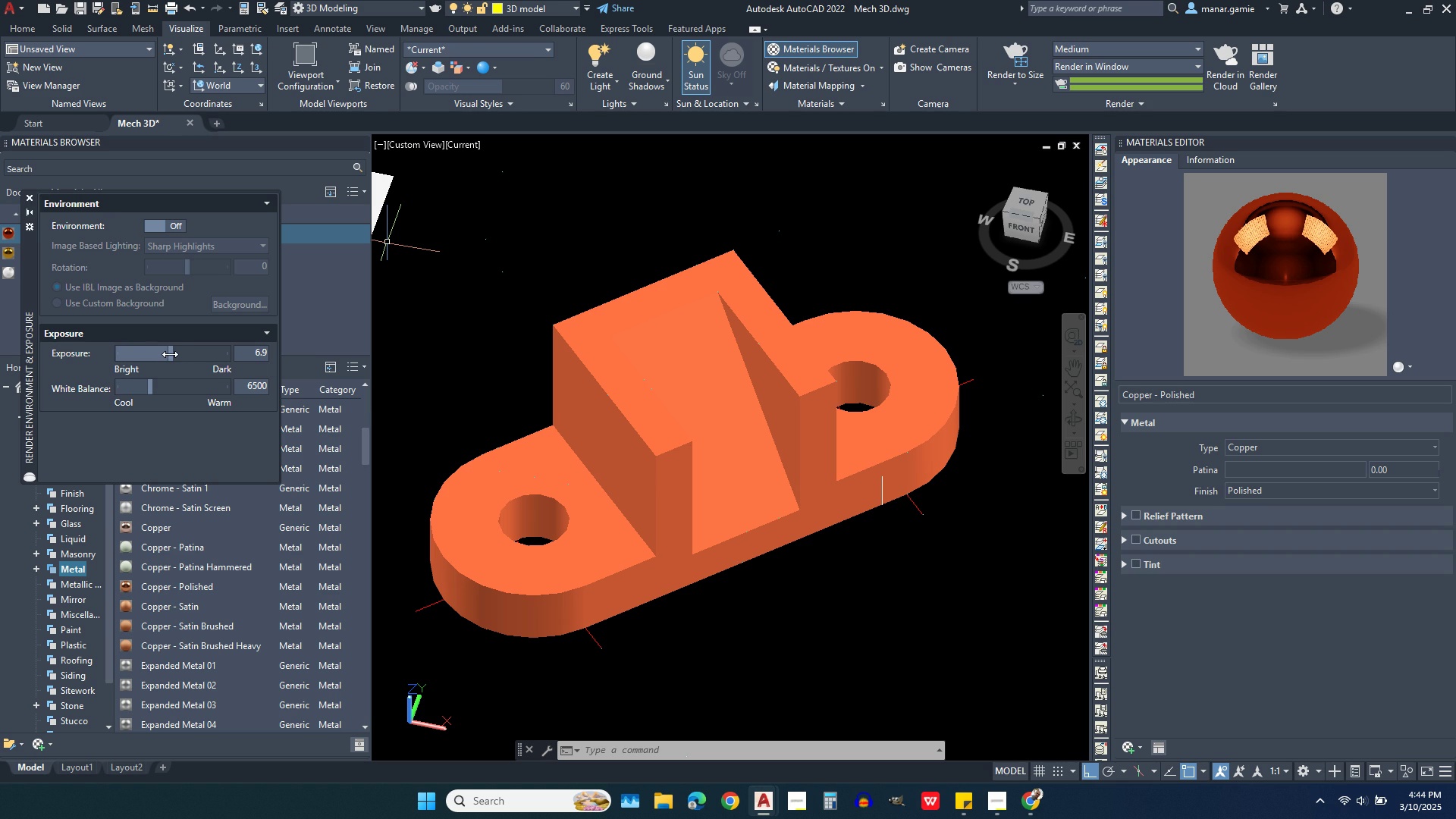 
double_click([1011, 59])
 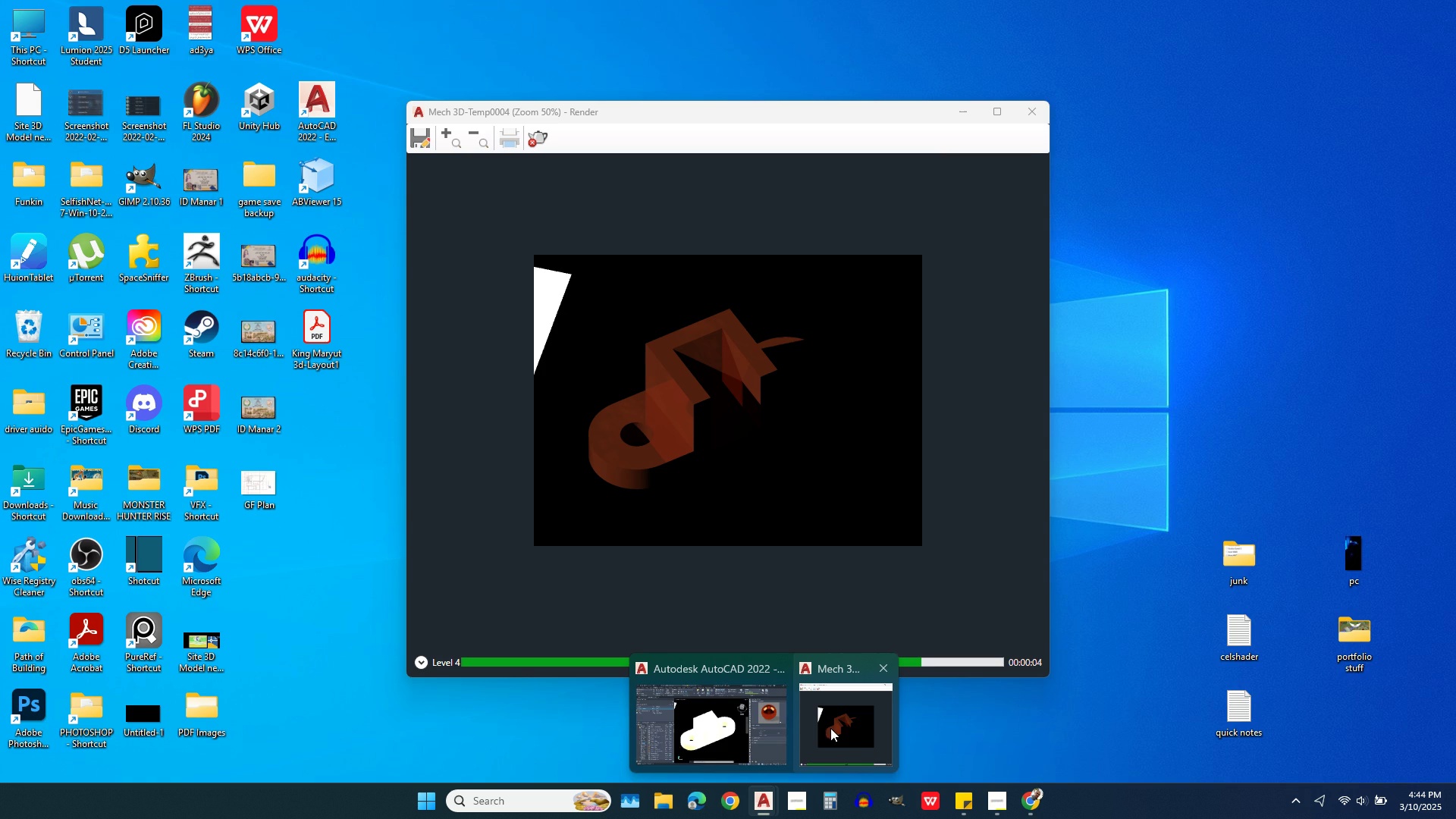 
left_click([836, 730])
 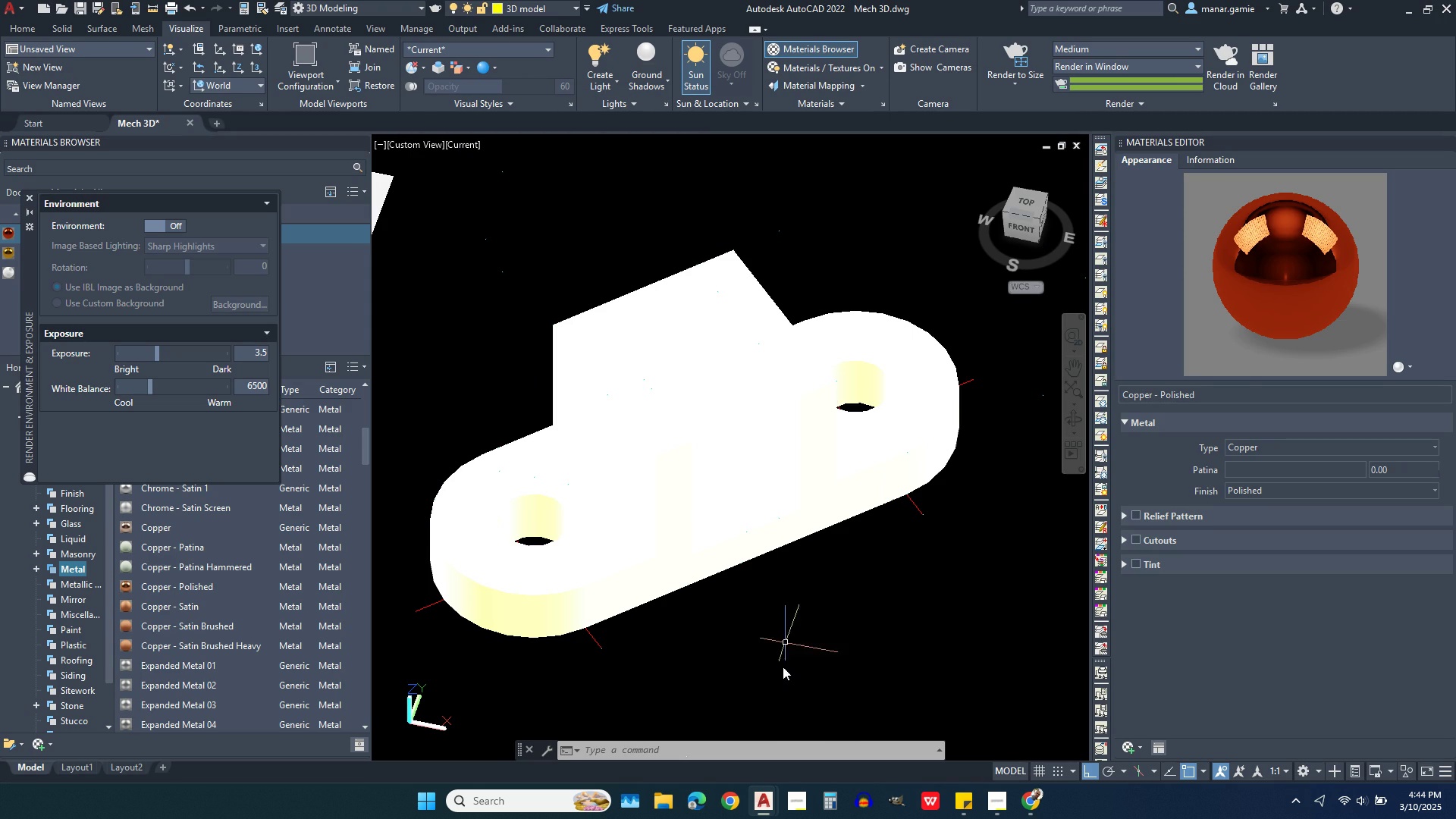 
mouse_move([772, 802])
 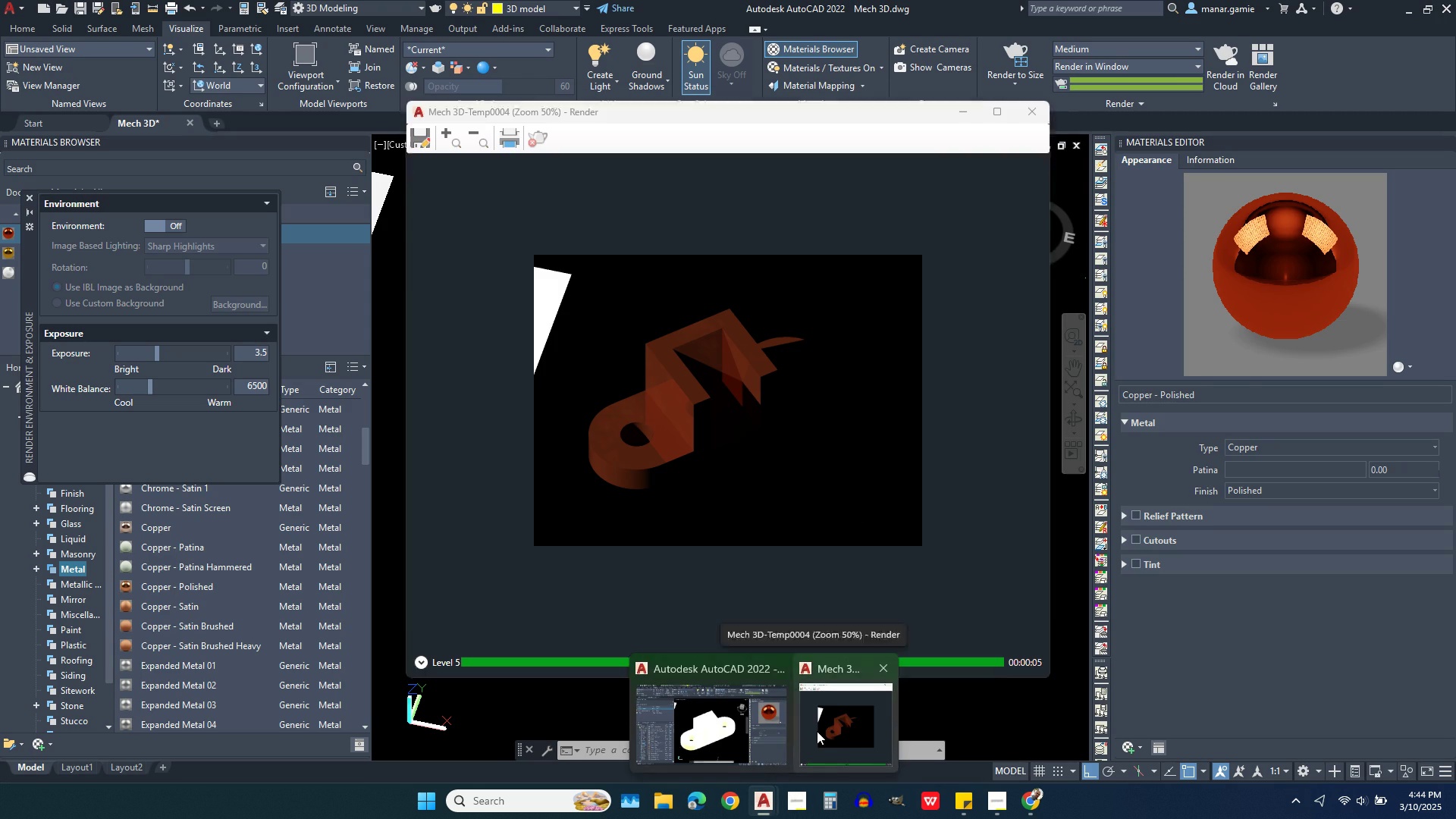 
left_click([817, 731])
 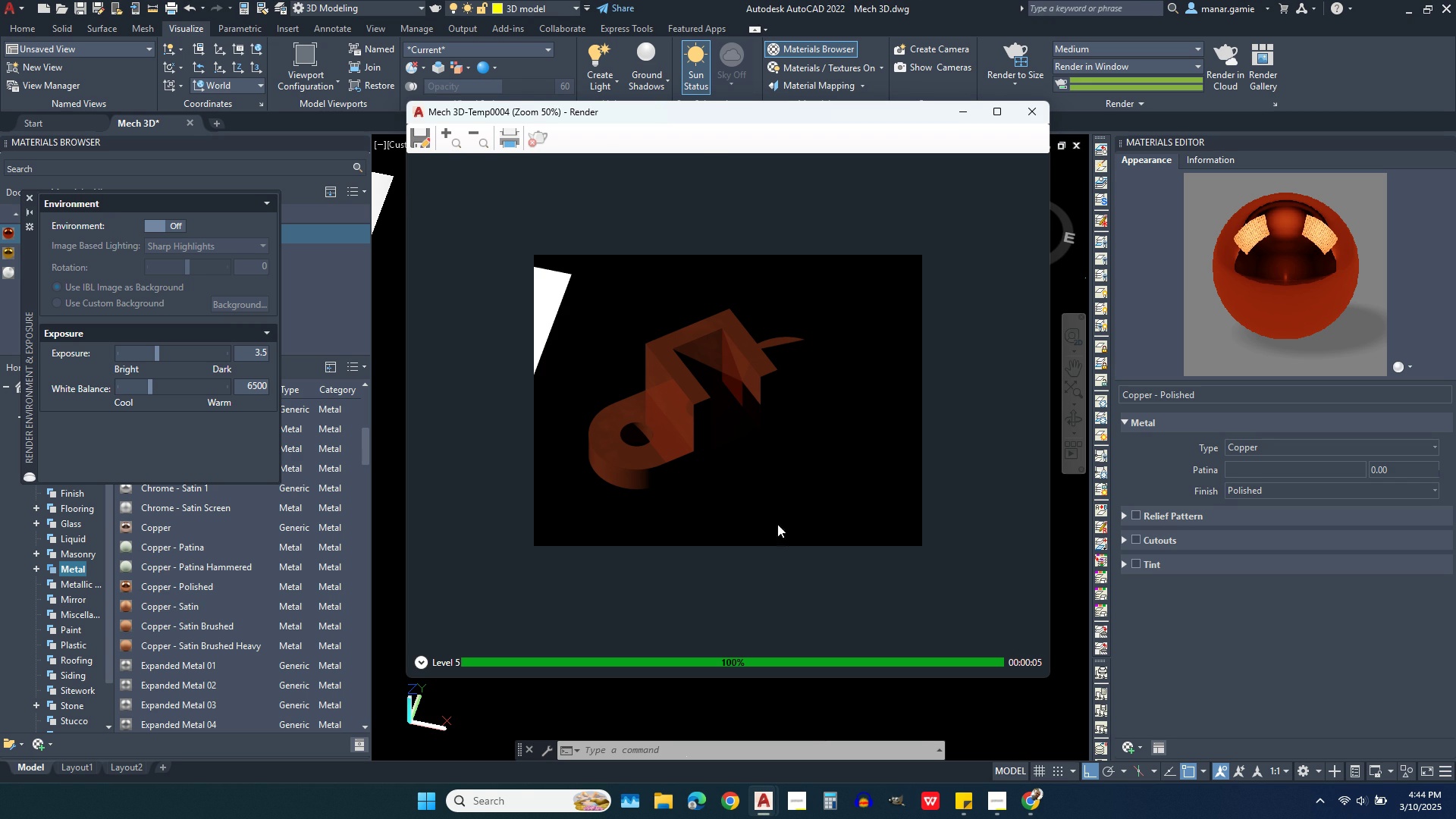 
scroll: coordinate [708, 482], scroll_direction: up, amount: 3.0
 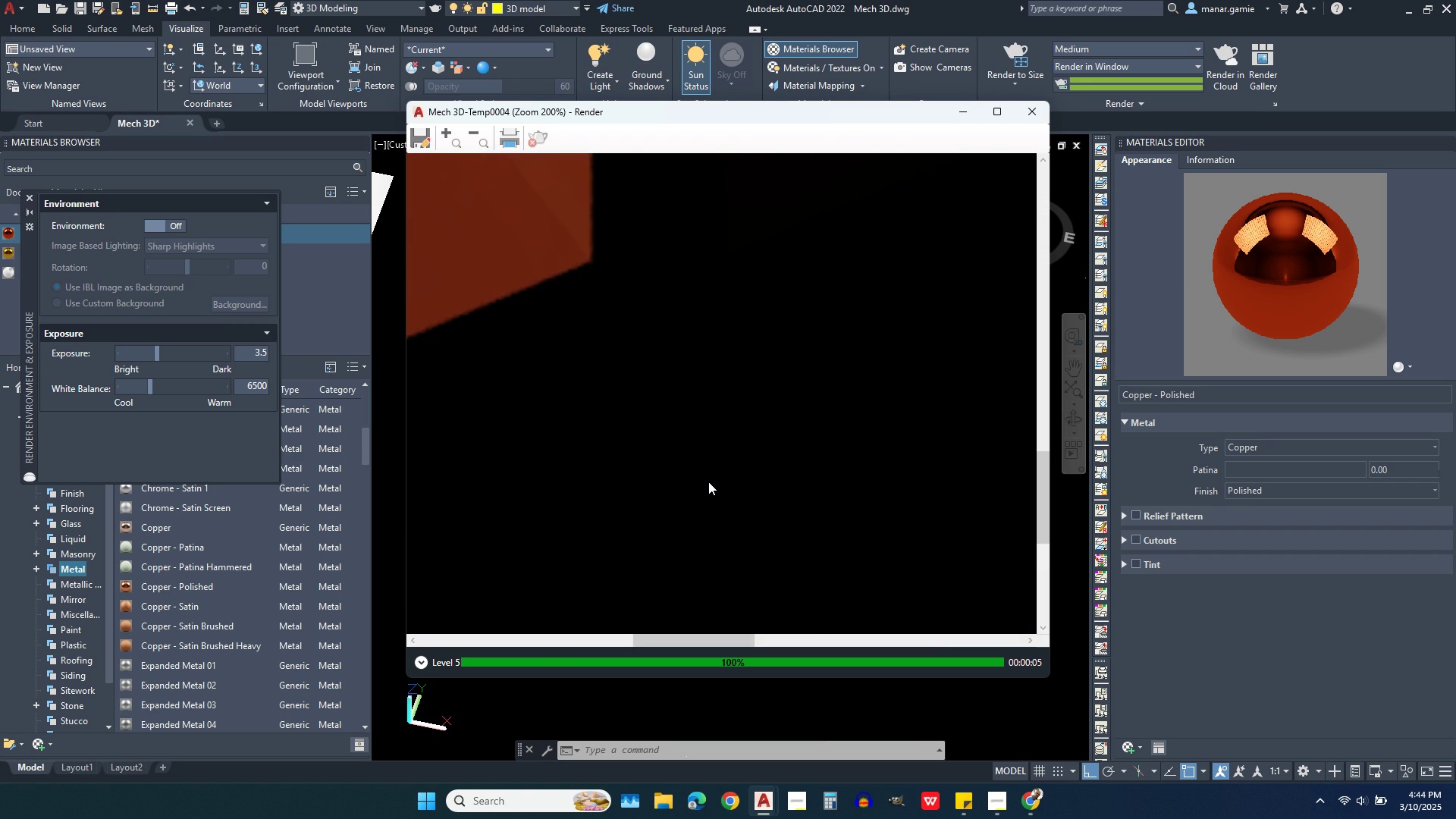 
scroll: coordinate [708, 482], scroll_direction: down, amount: 2.0
 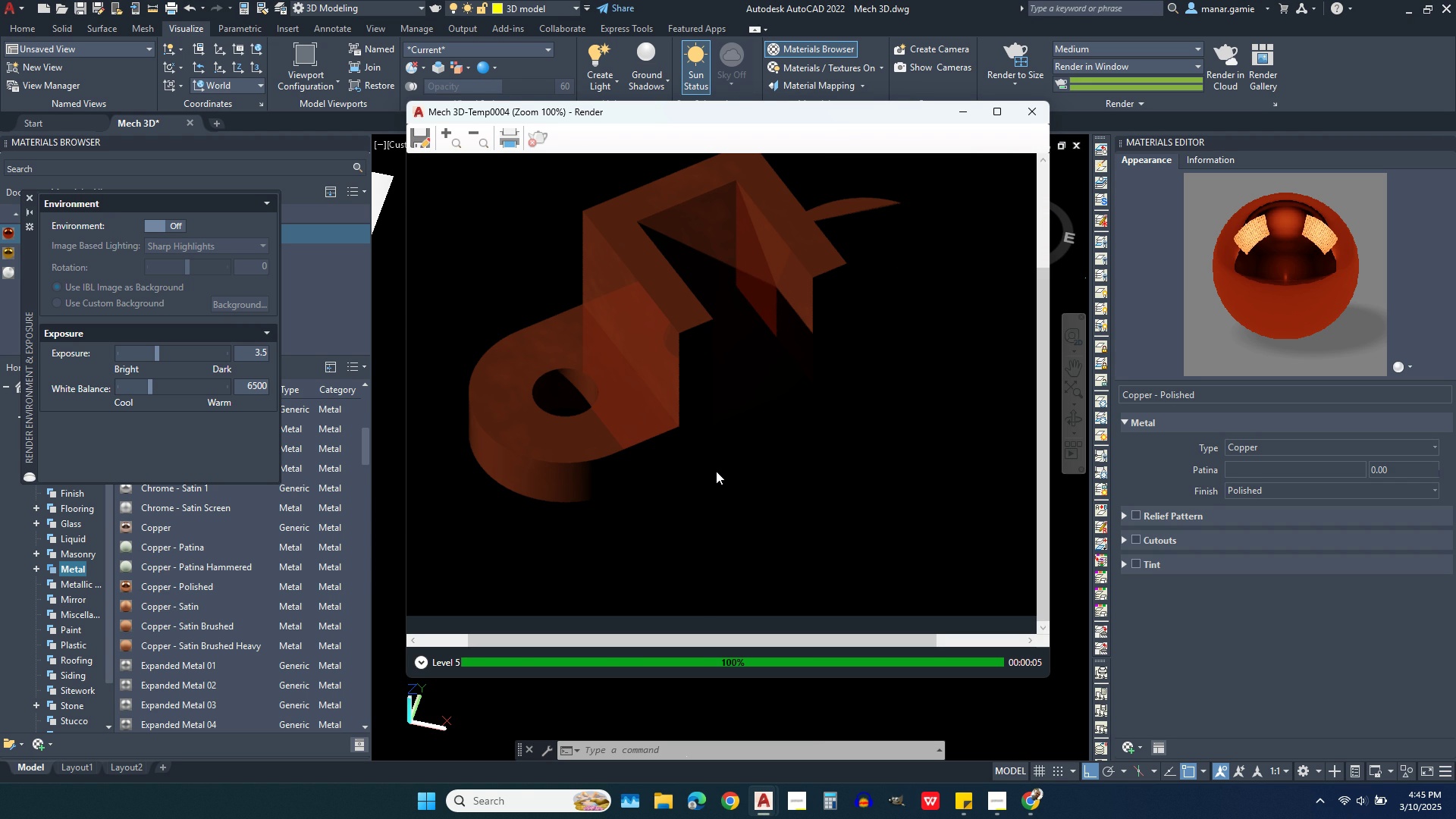 
wait(5.03)
 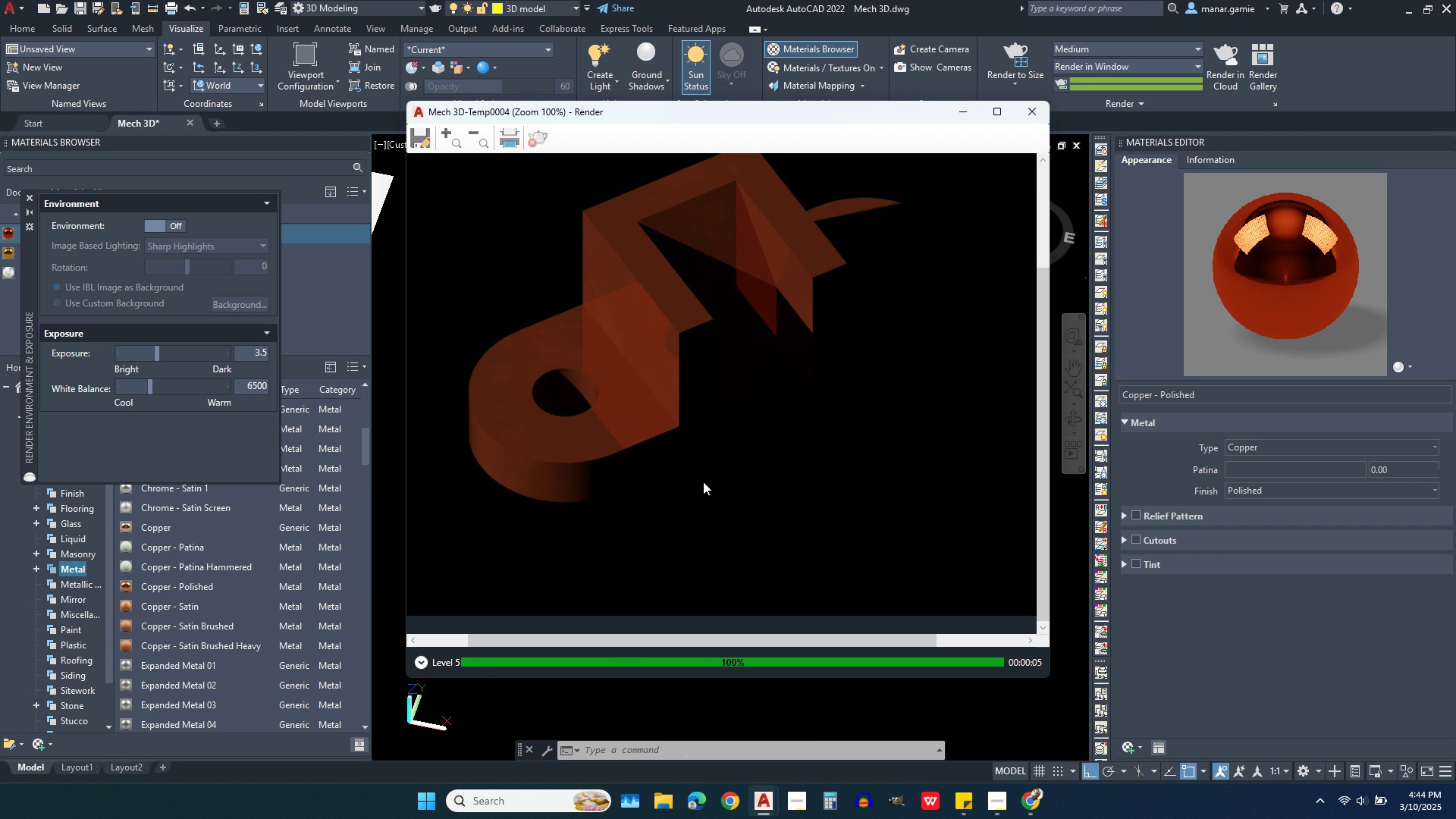 
scroll: coordinate [595, 386], scroll_direction: up, amount: 2.0
 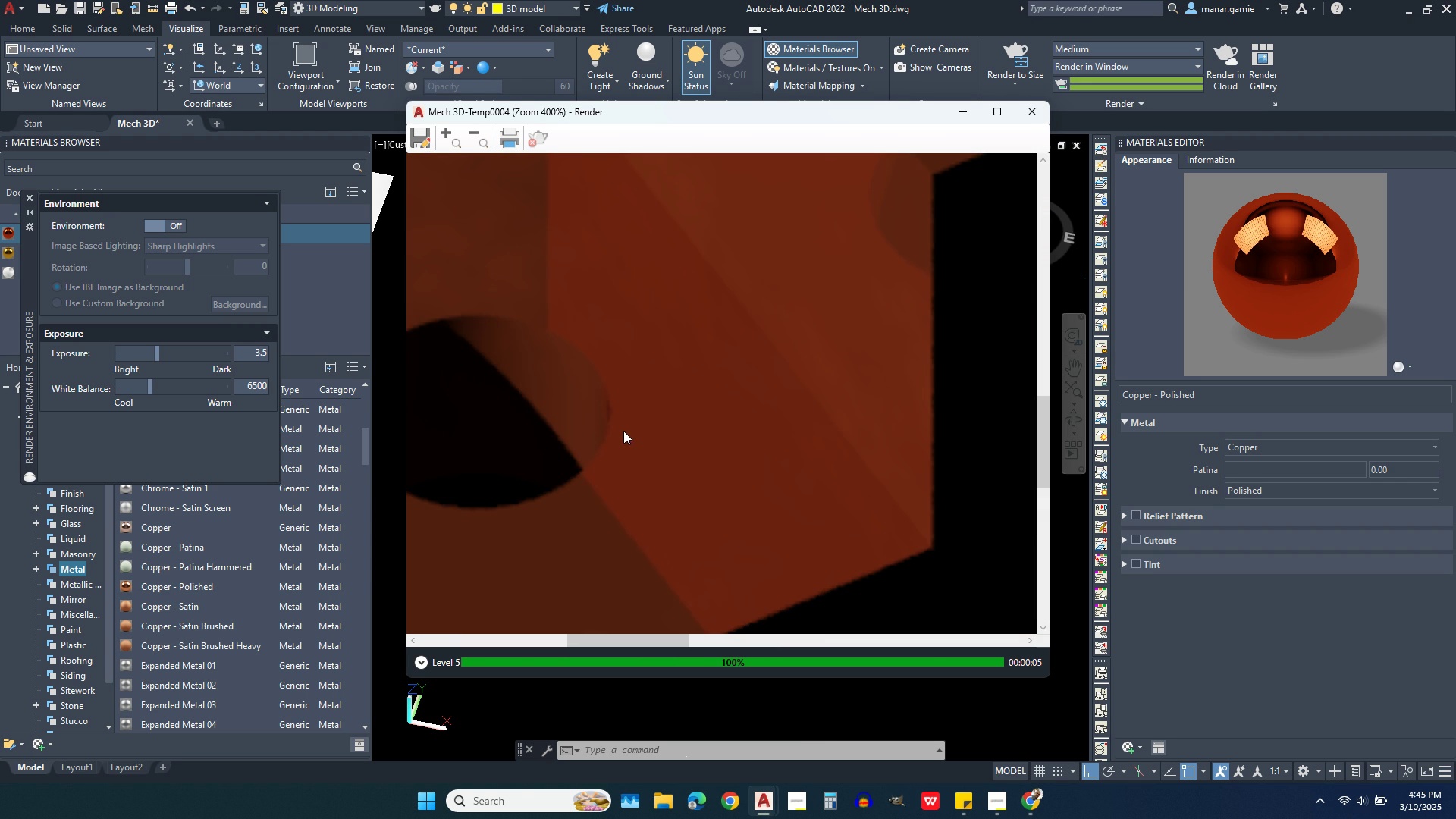 
scroll: coordinate [626, 444], scroll_direction: down, amount: 2.0
 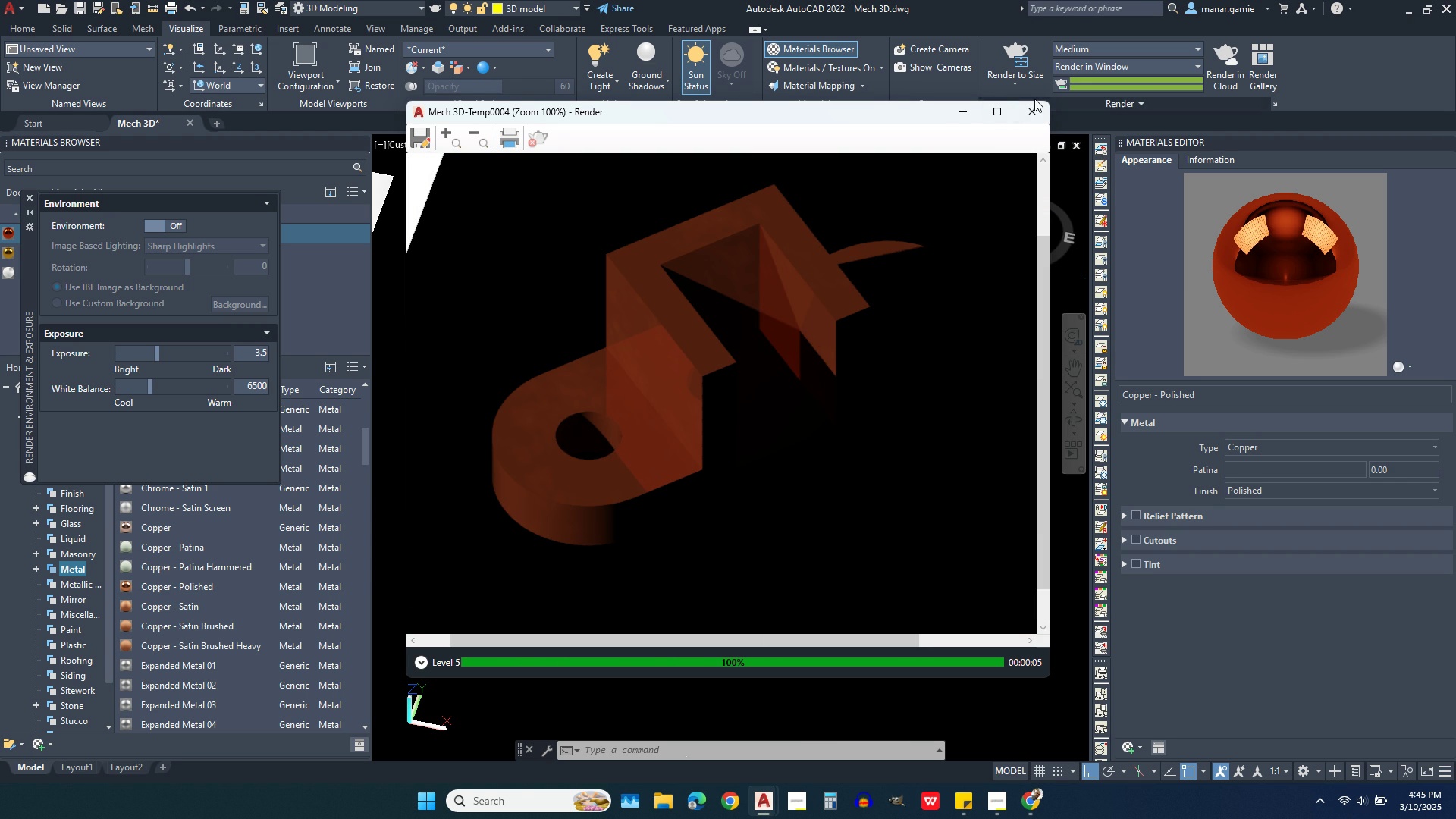 
left_click([1027, 104])
 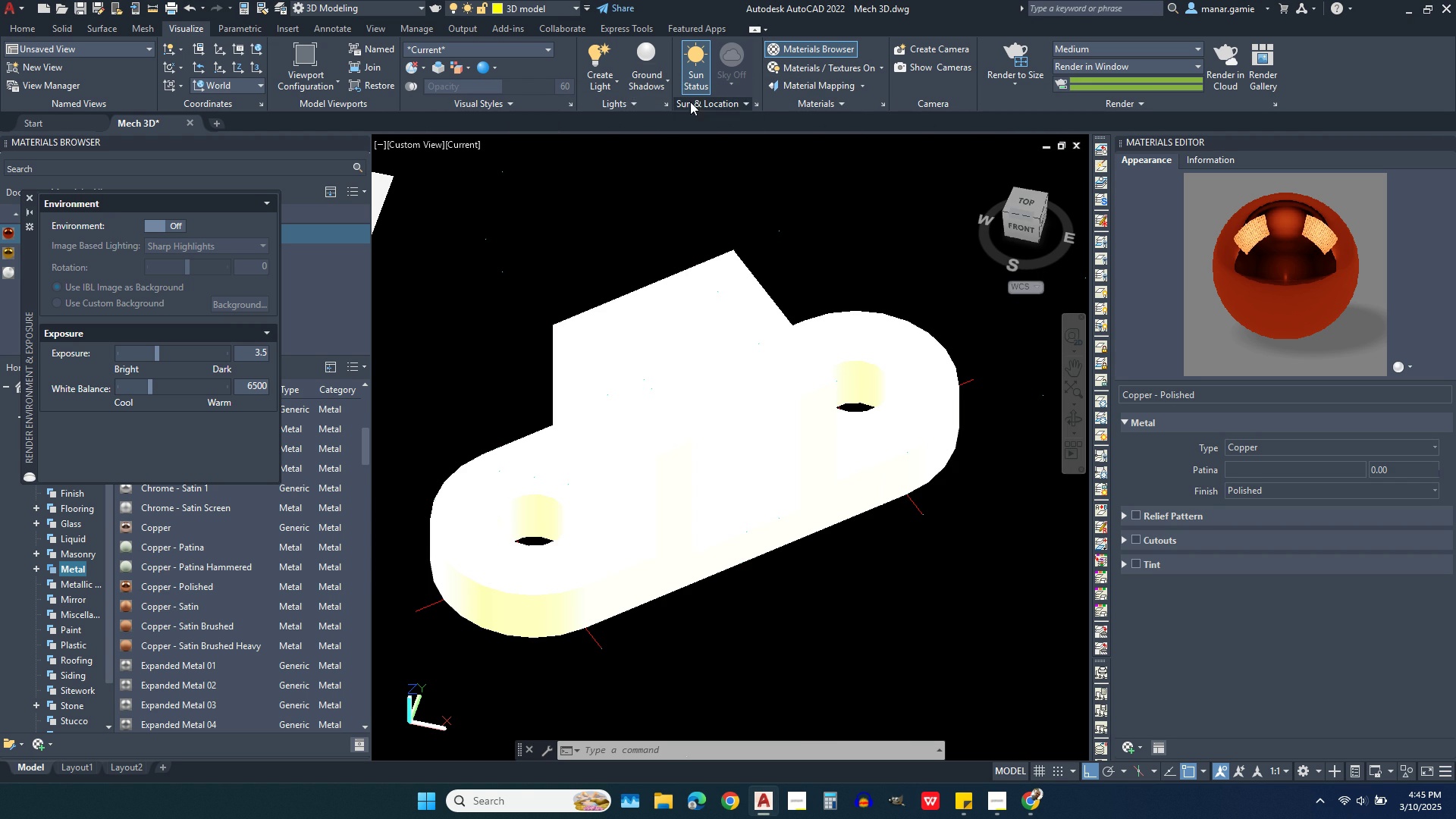 
wait(5.06)
 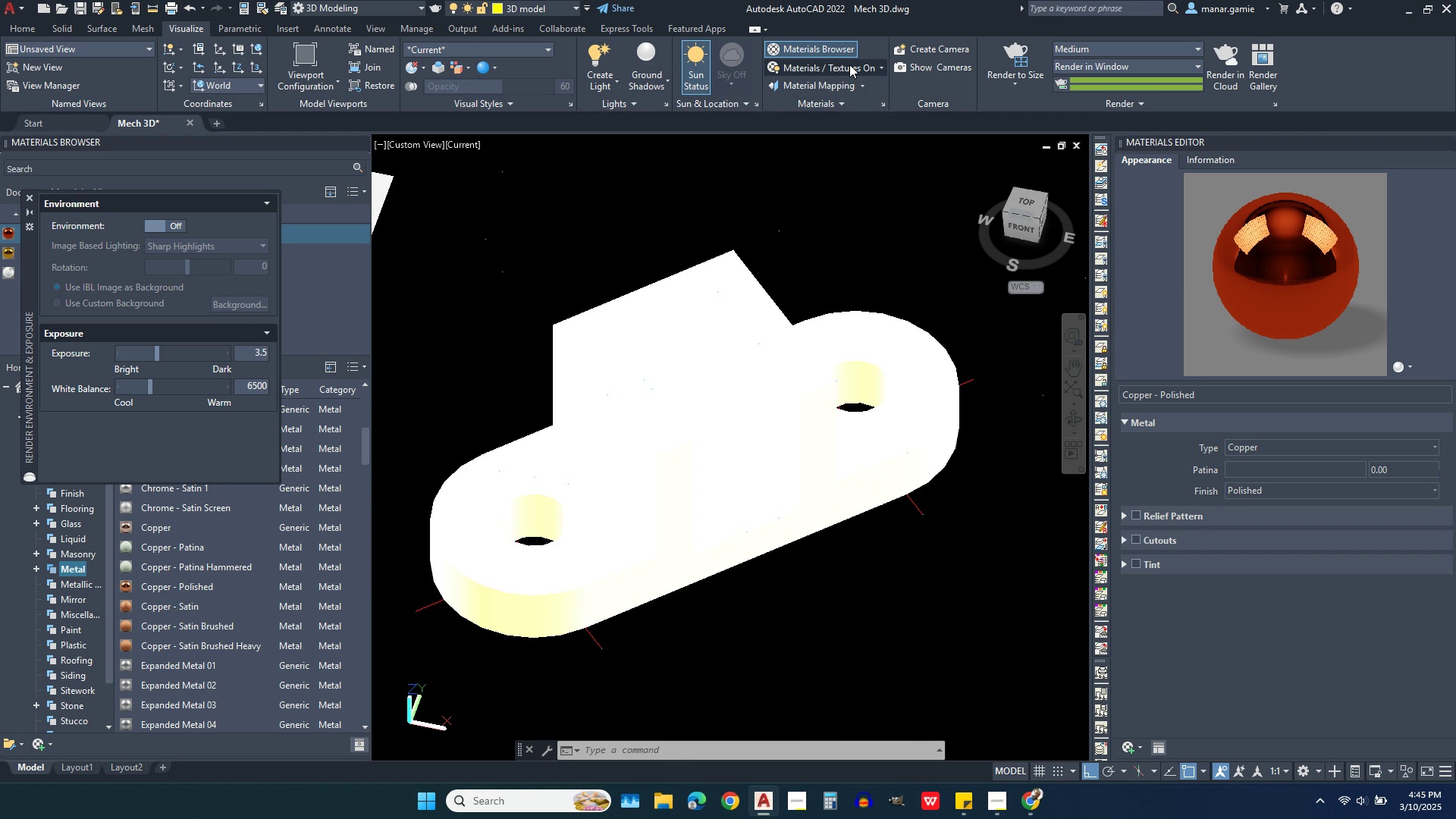 
left_click([653, 91])
 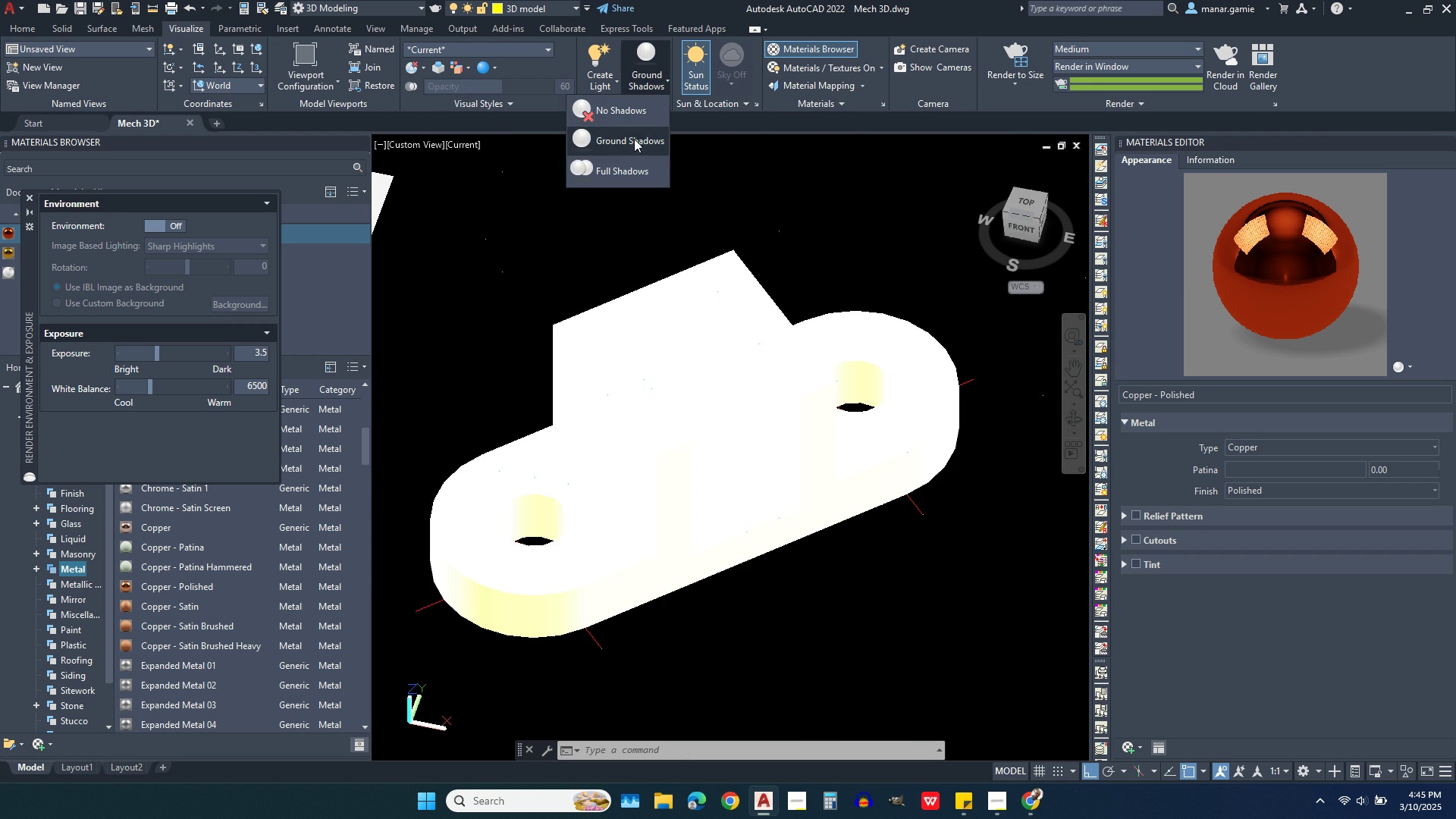 
mouse_move([634, 144])
 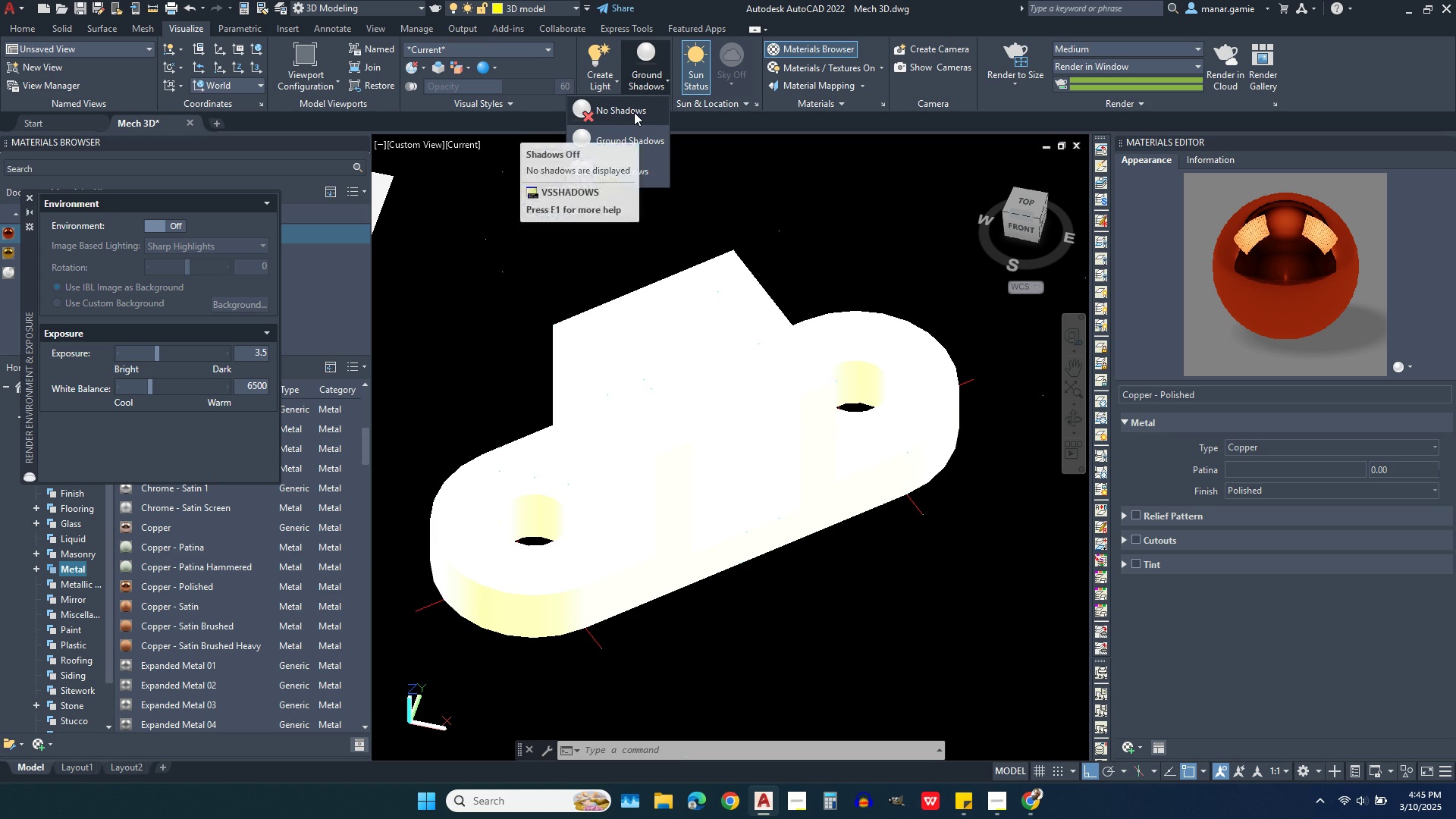 
left_click([634, 112])
 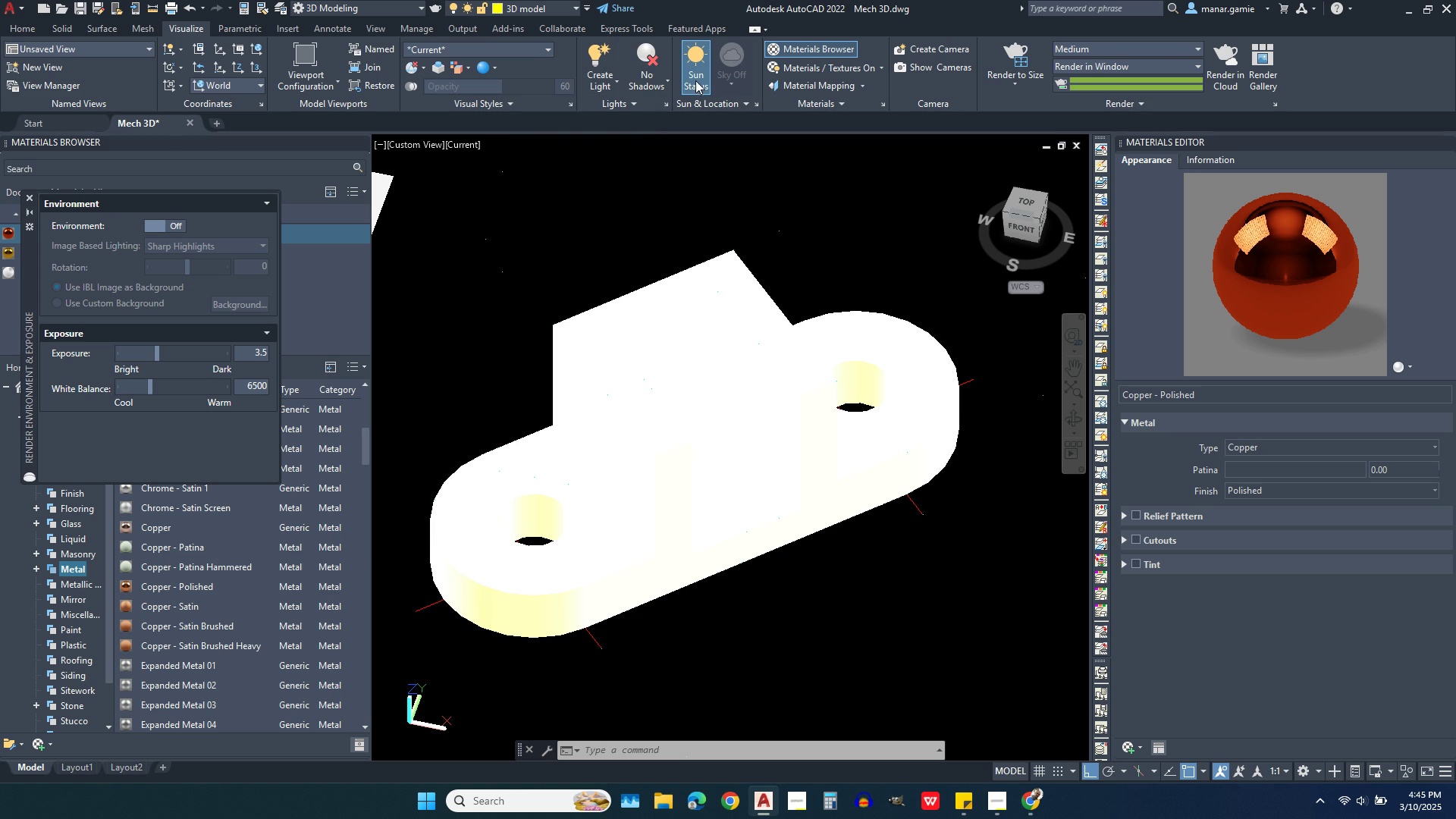 
left_click([714, 107])
 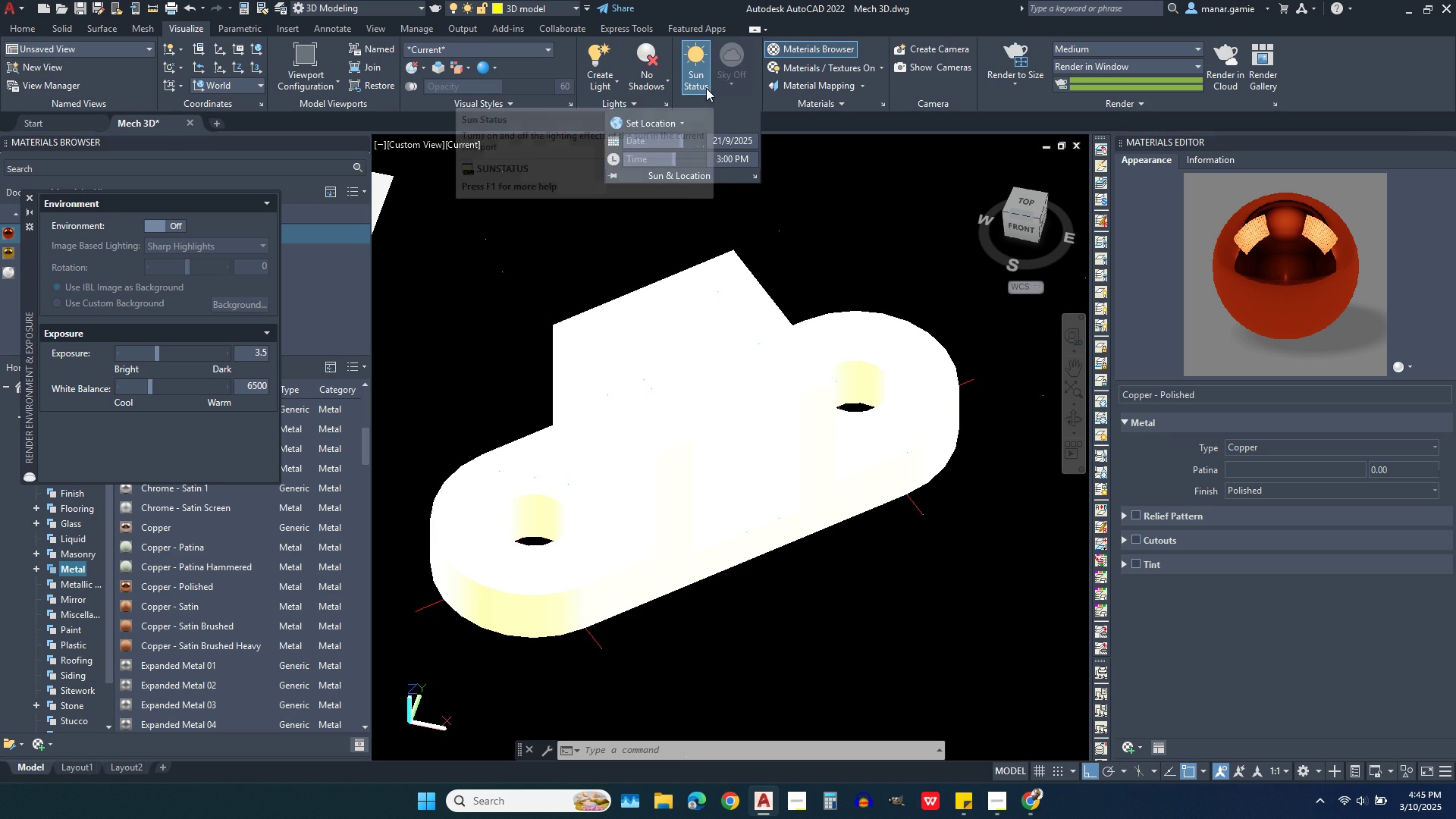 
wait(5.26)
 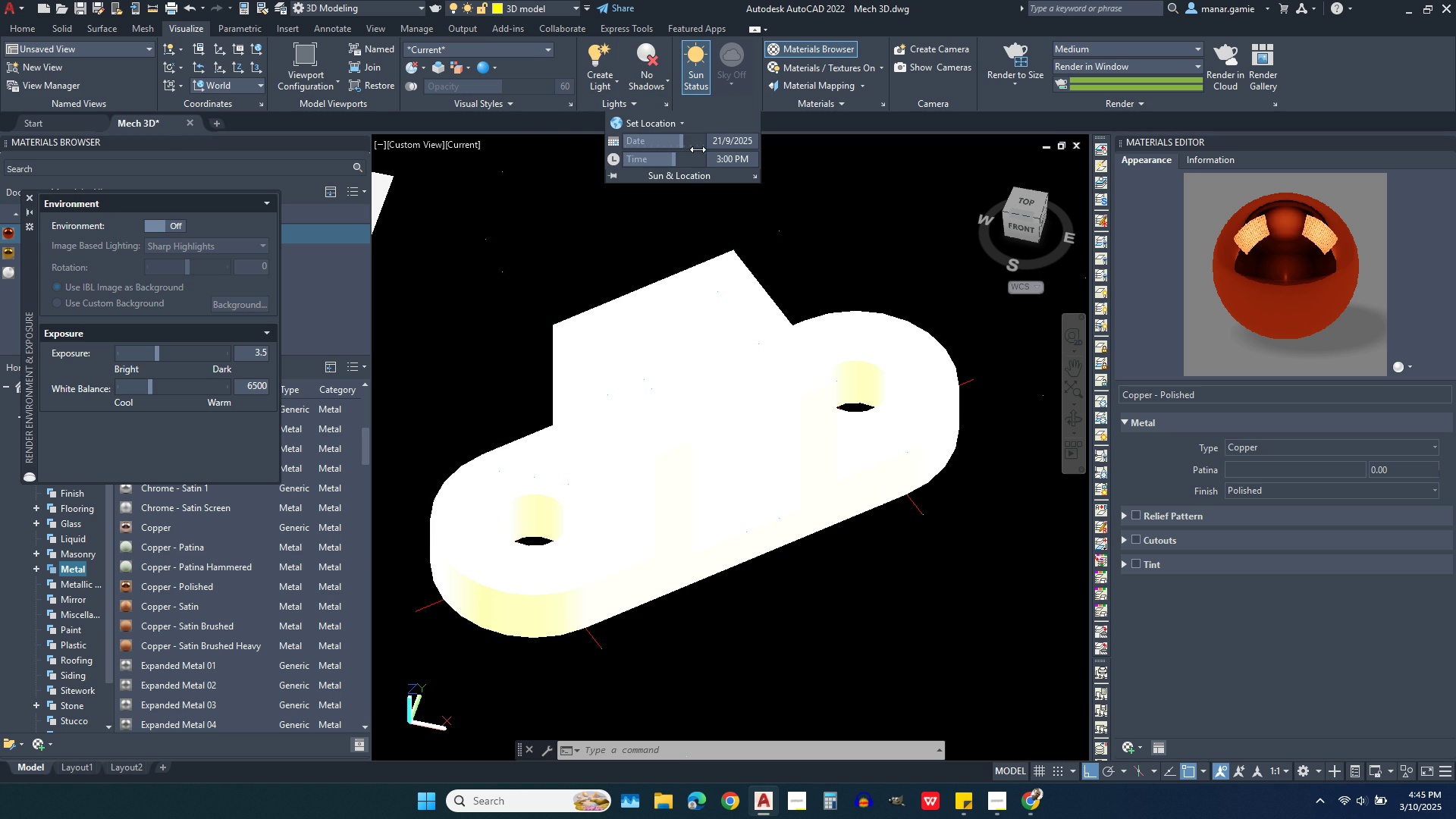 
left_click([756, 94])
 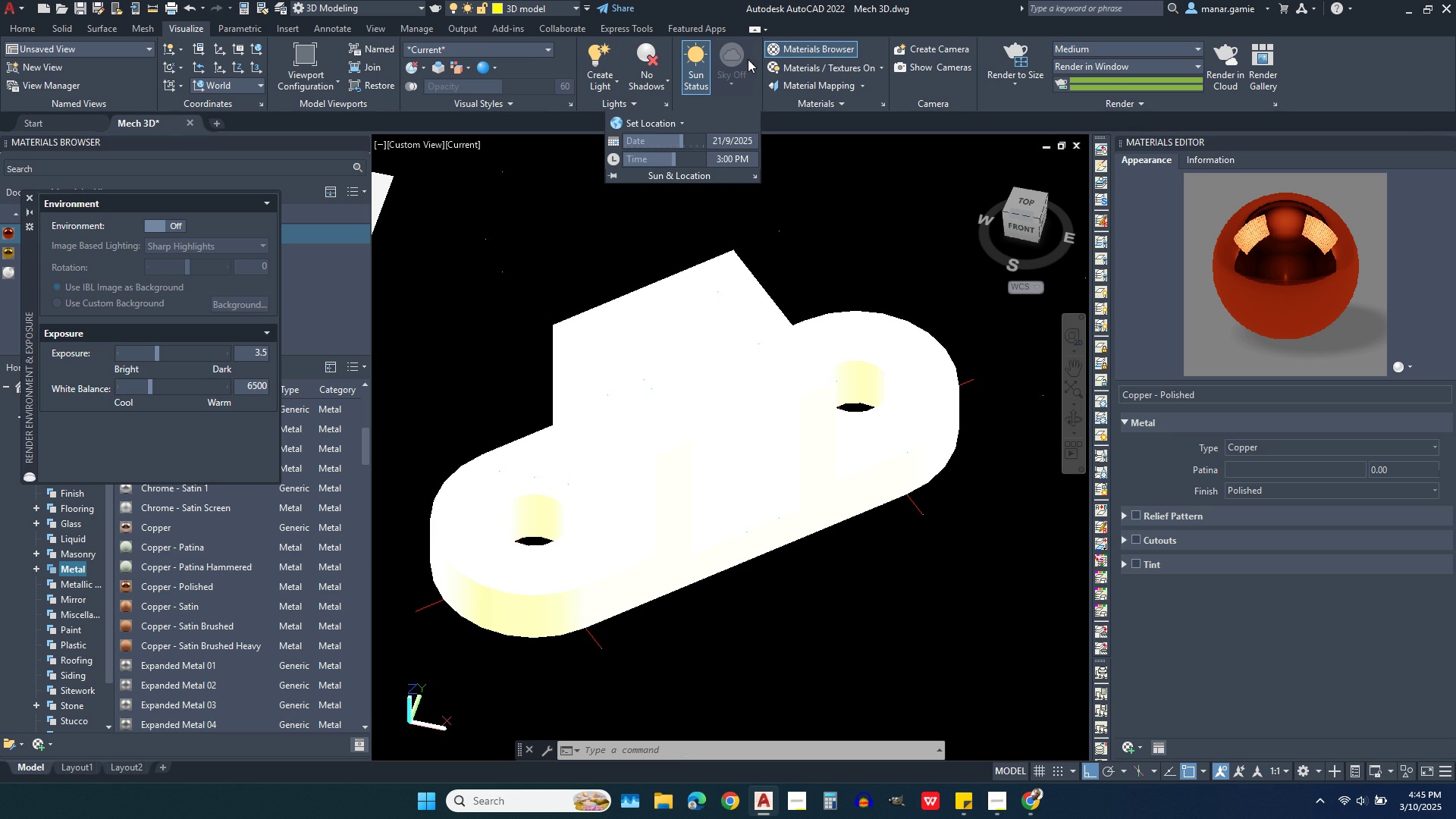 
left_click([748, 59])
 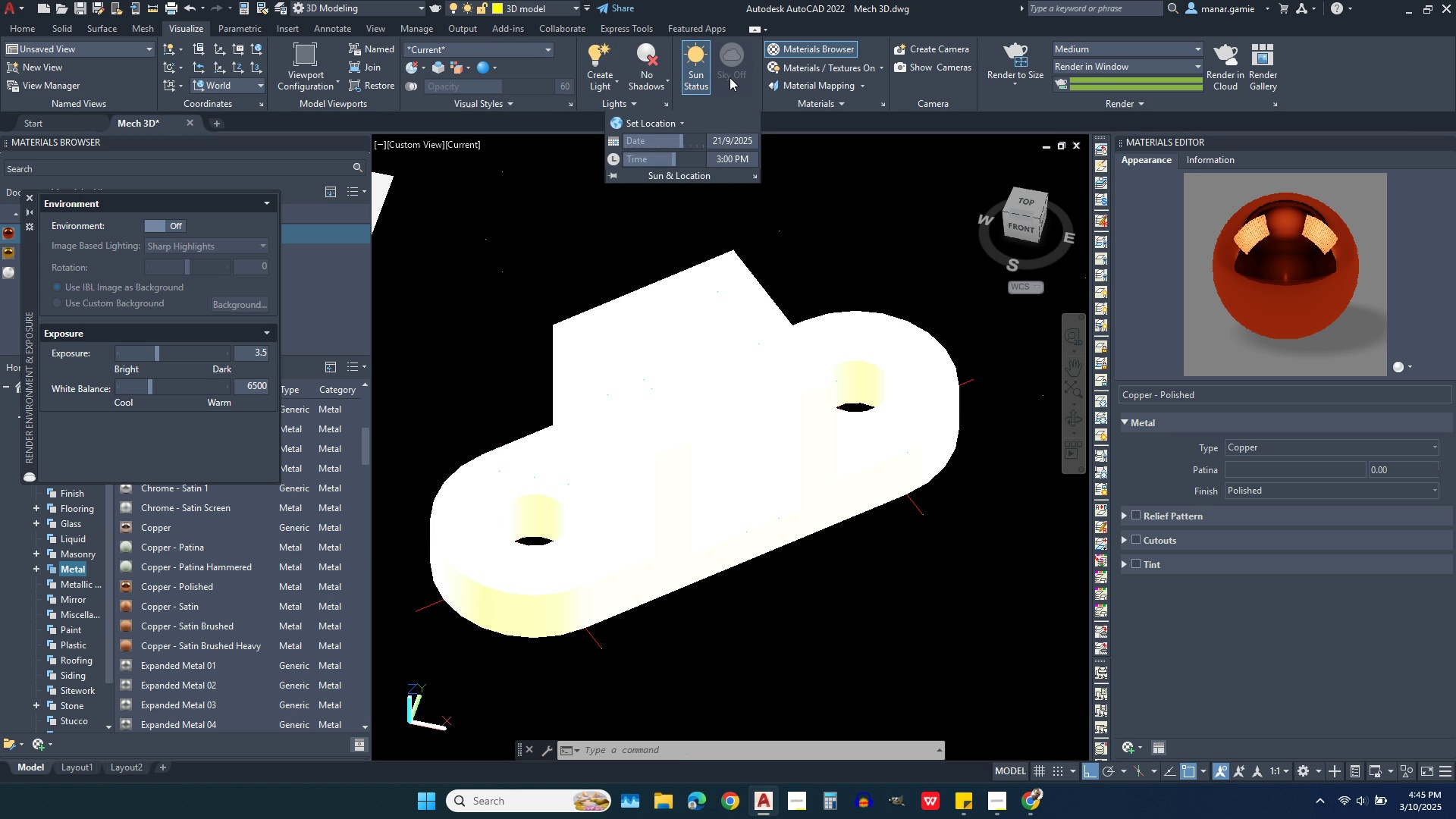 
left_click([730, 75])
 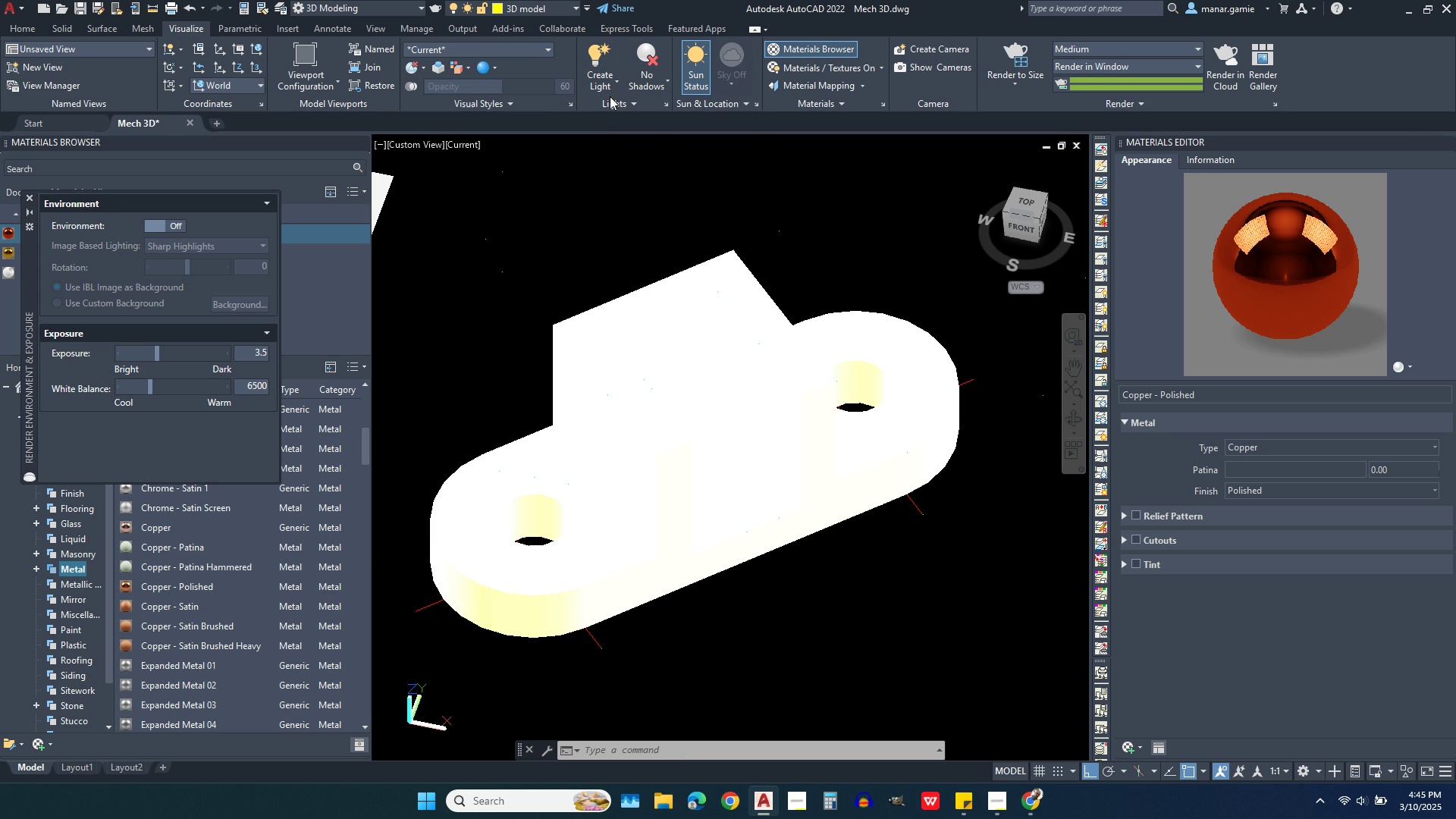 
left_click([618, 102])
 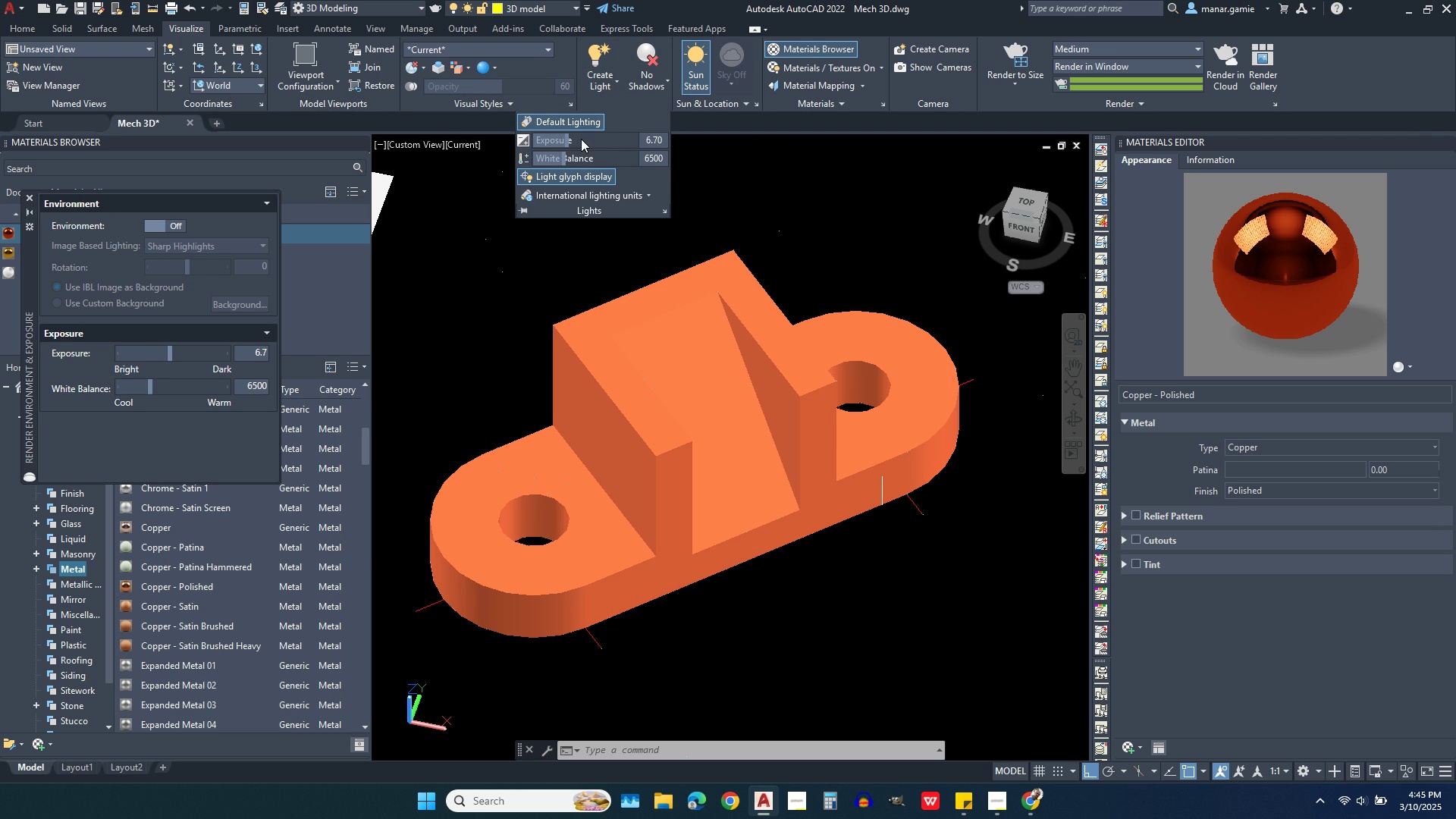 
wait(11.15)
 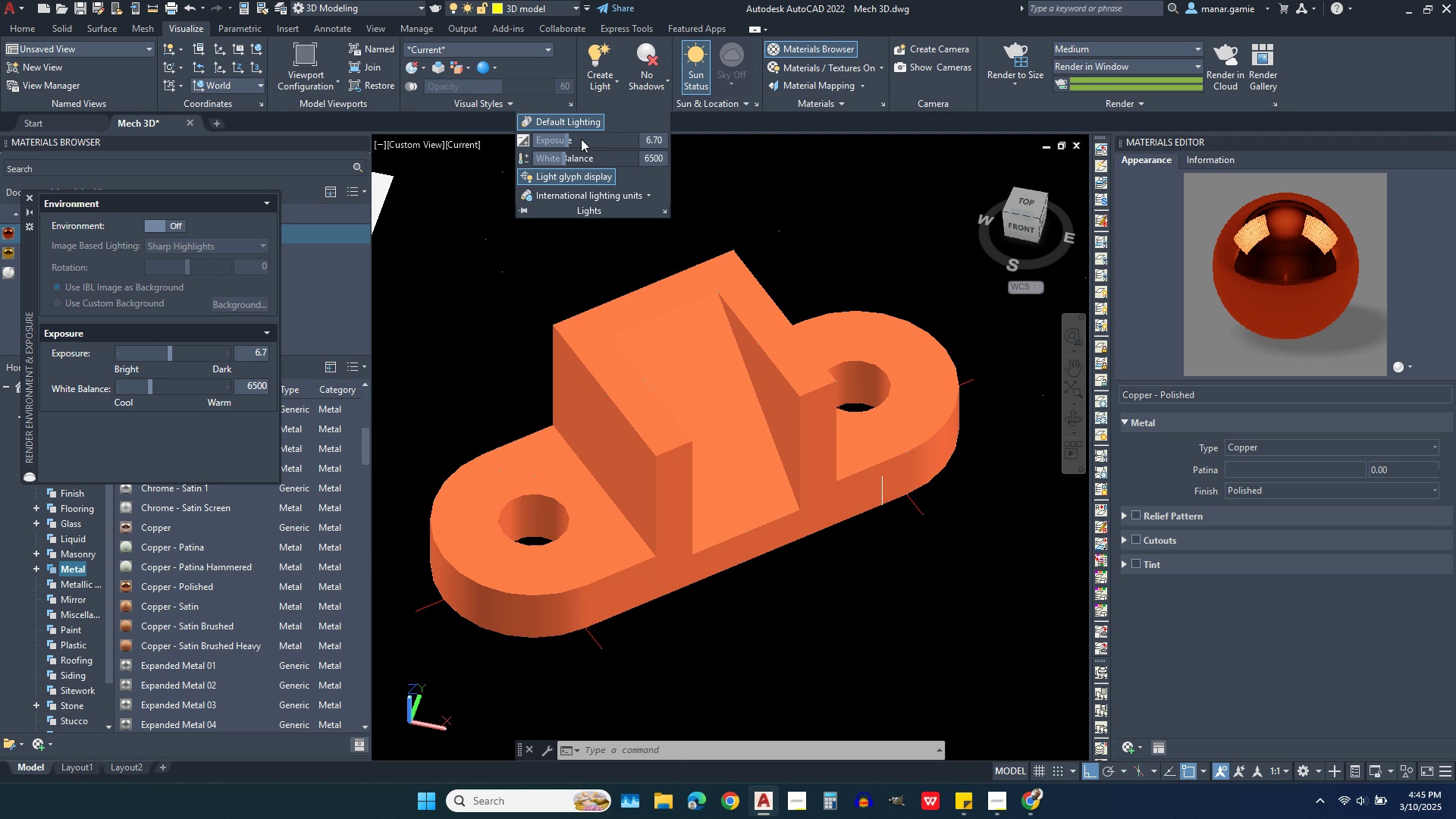 
left_click([661, 210])
 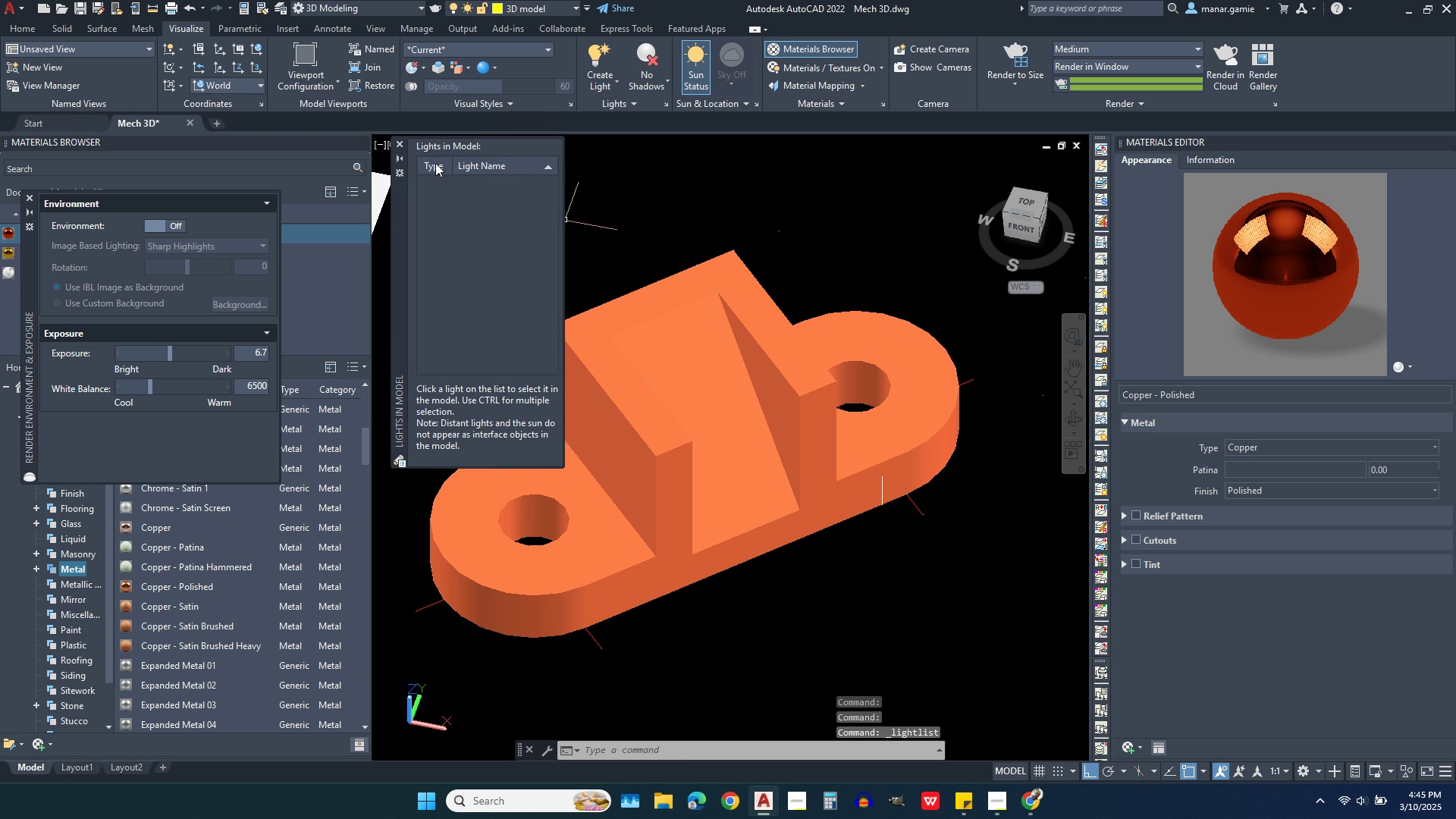 
left_click([400, 144])
 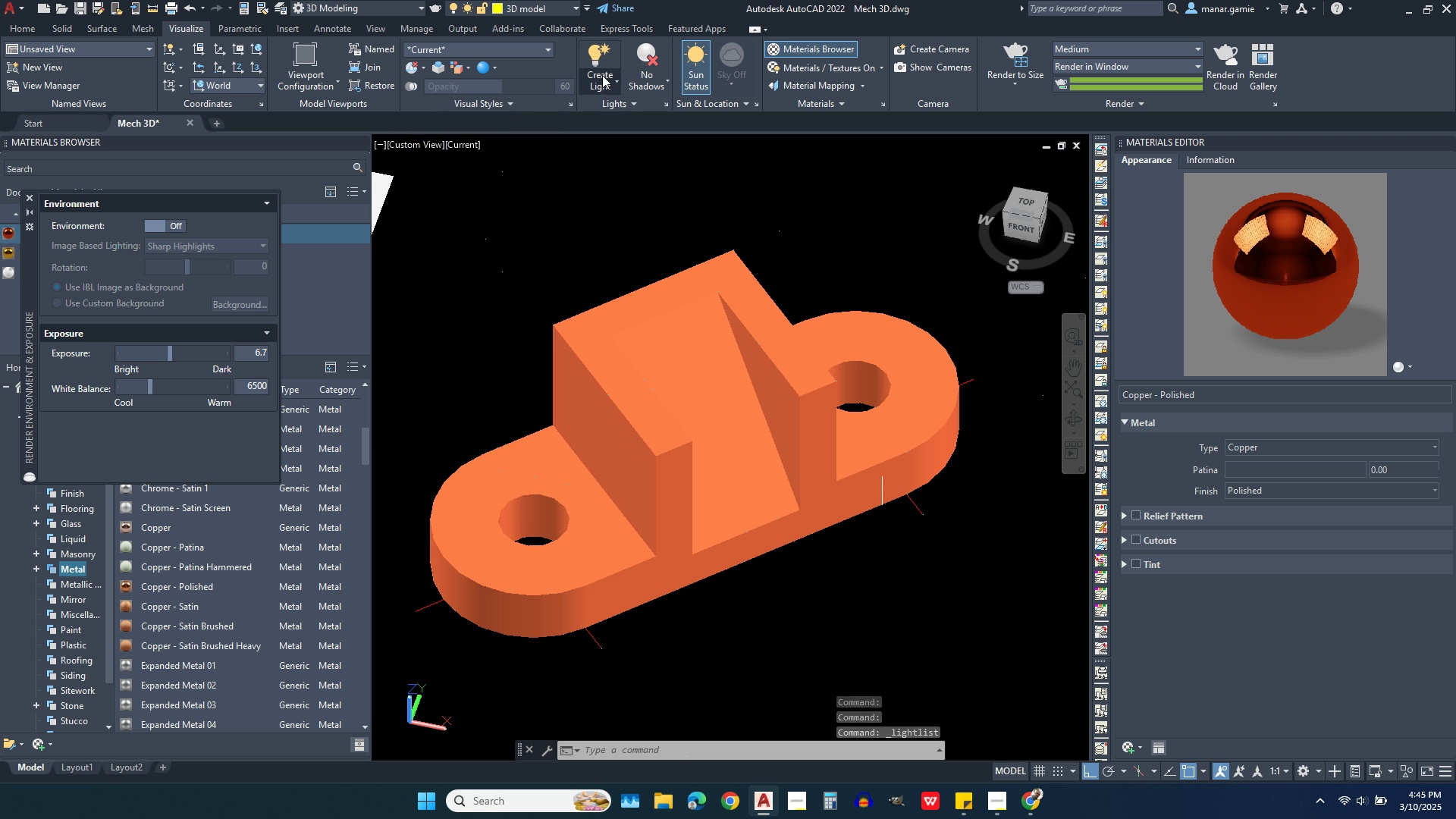 
left_click([602, 75])
 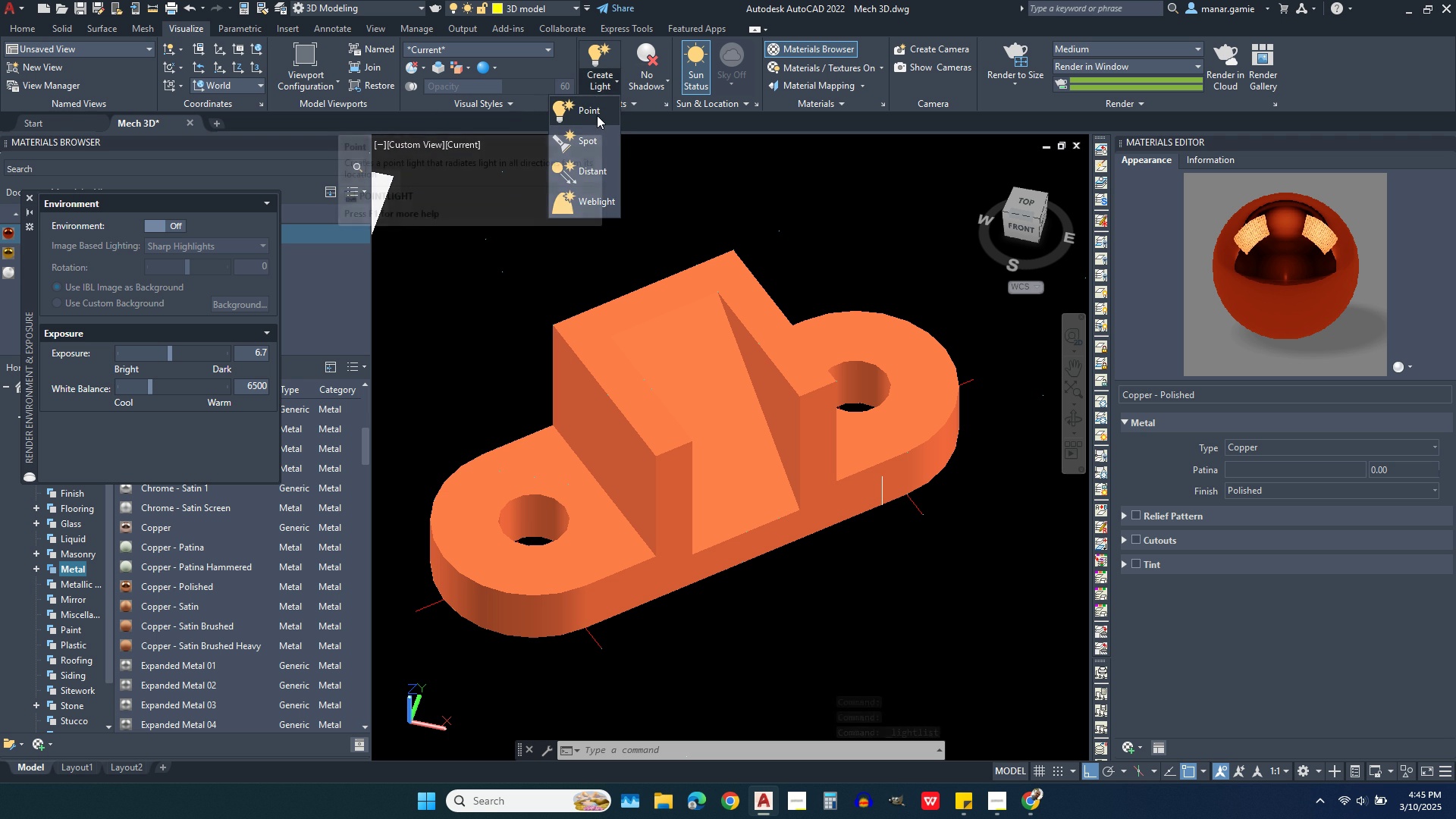 
left_click([597, 115])
 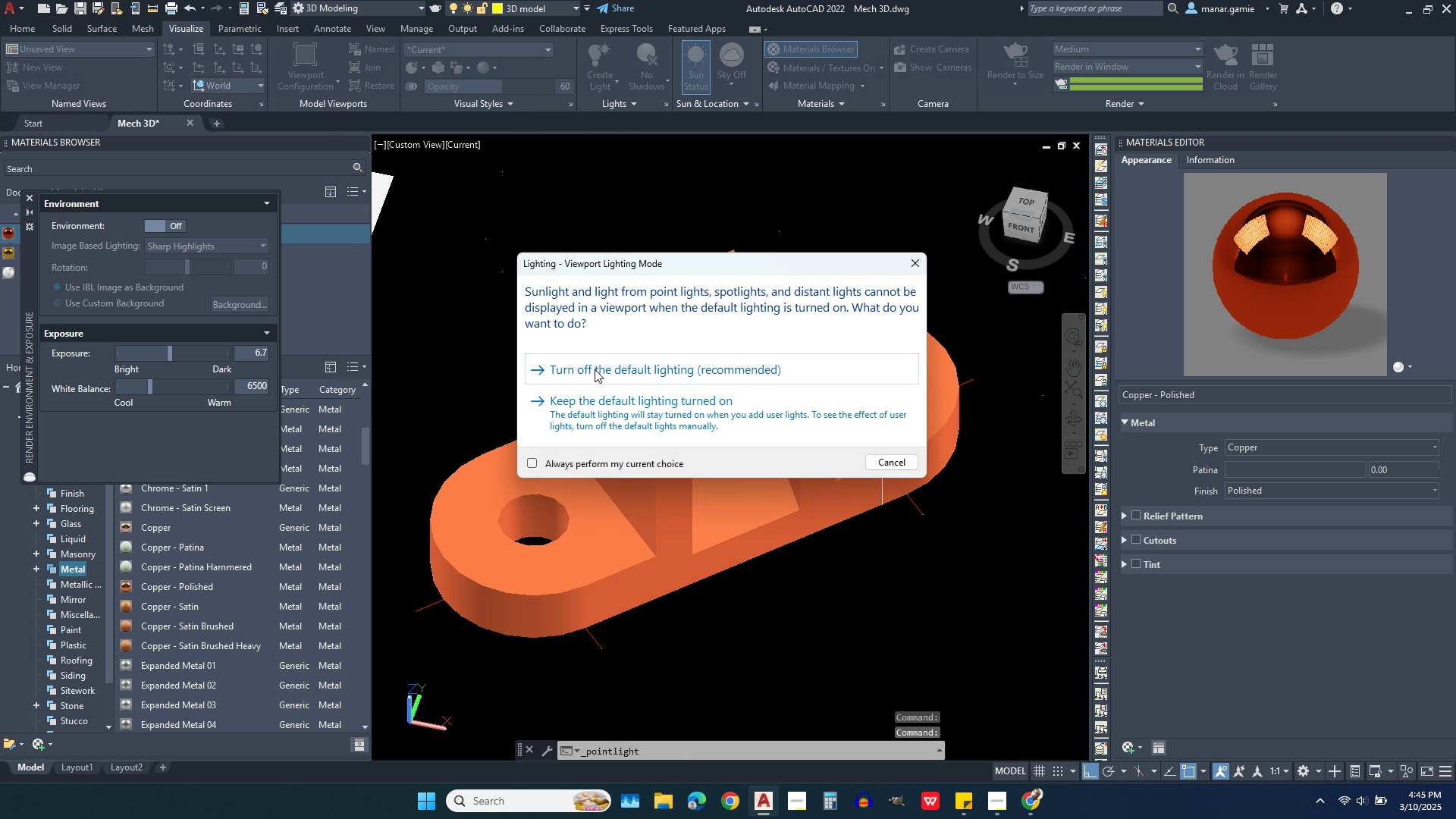 
left_click([595, 369])
 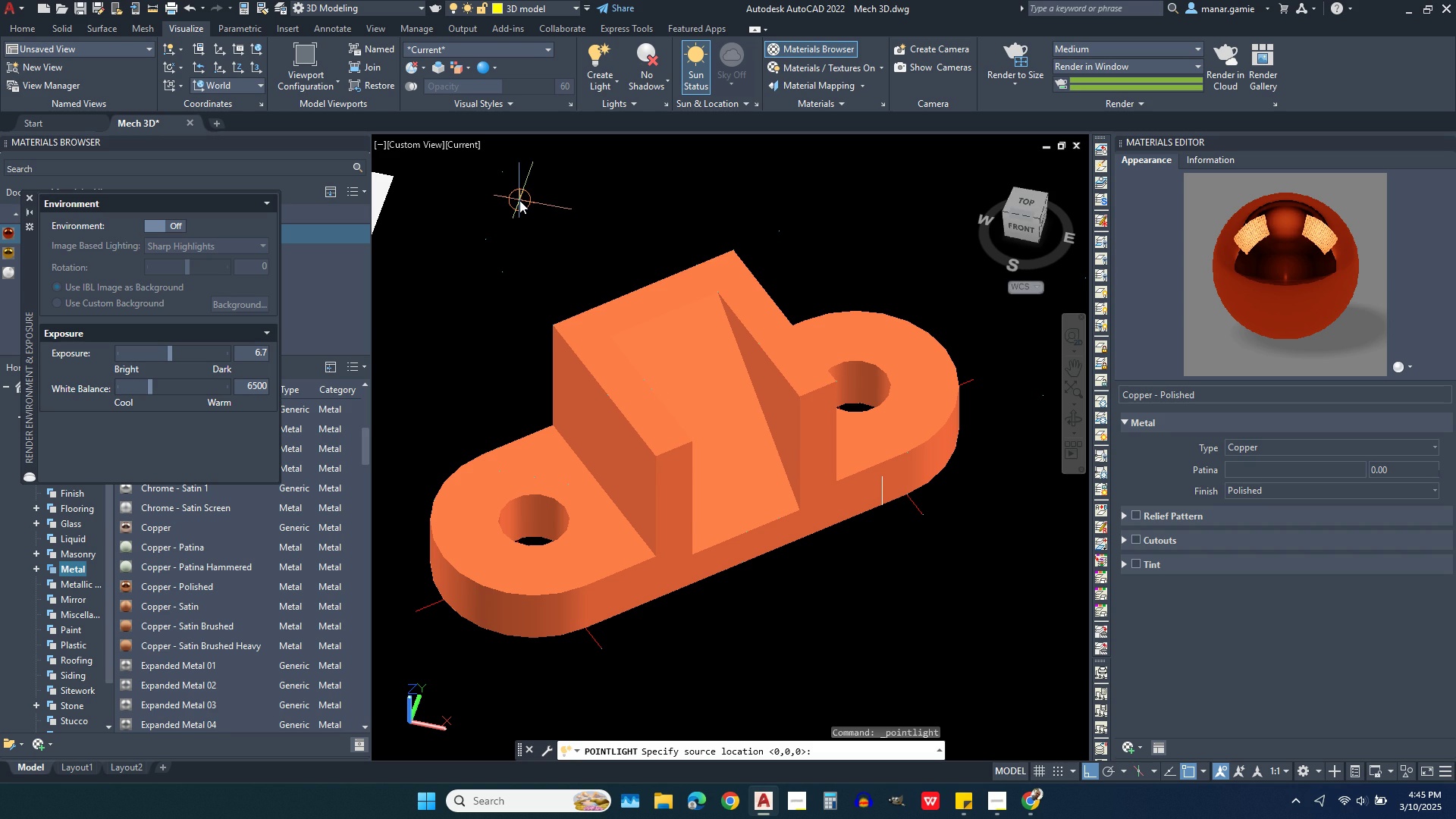 
left_click([522, 200])
 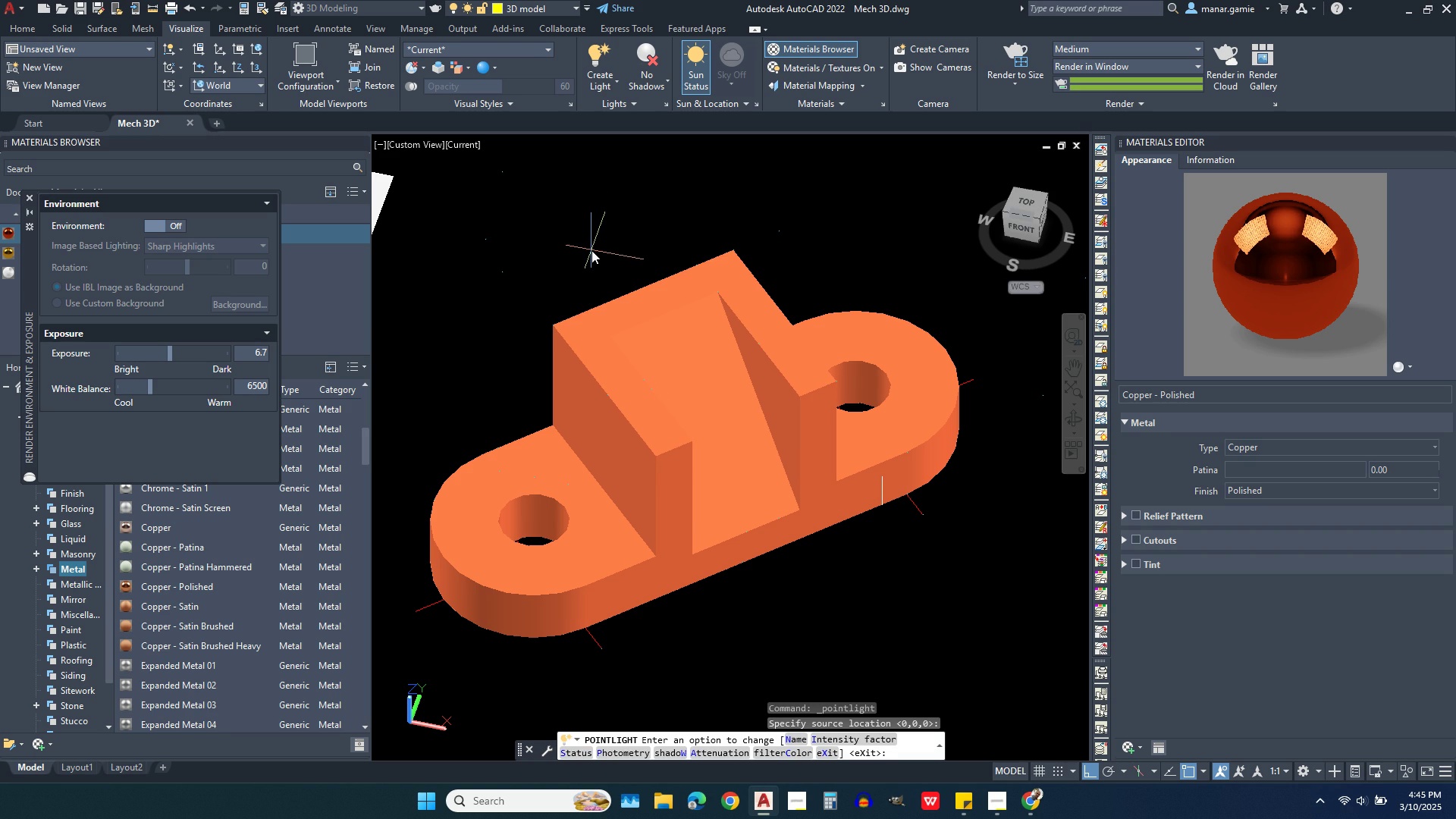 
scroll: coordinate [592, 256], scroll_direction: down, amount: 1.0
 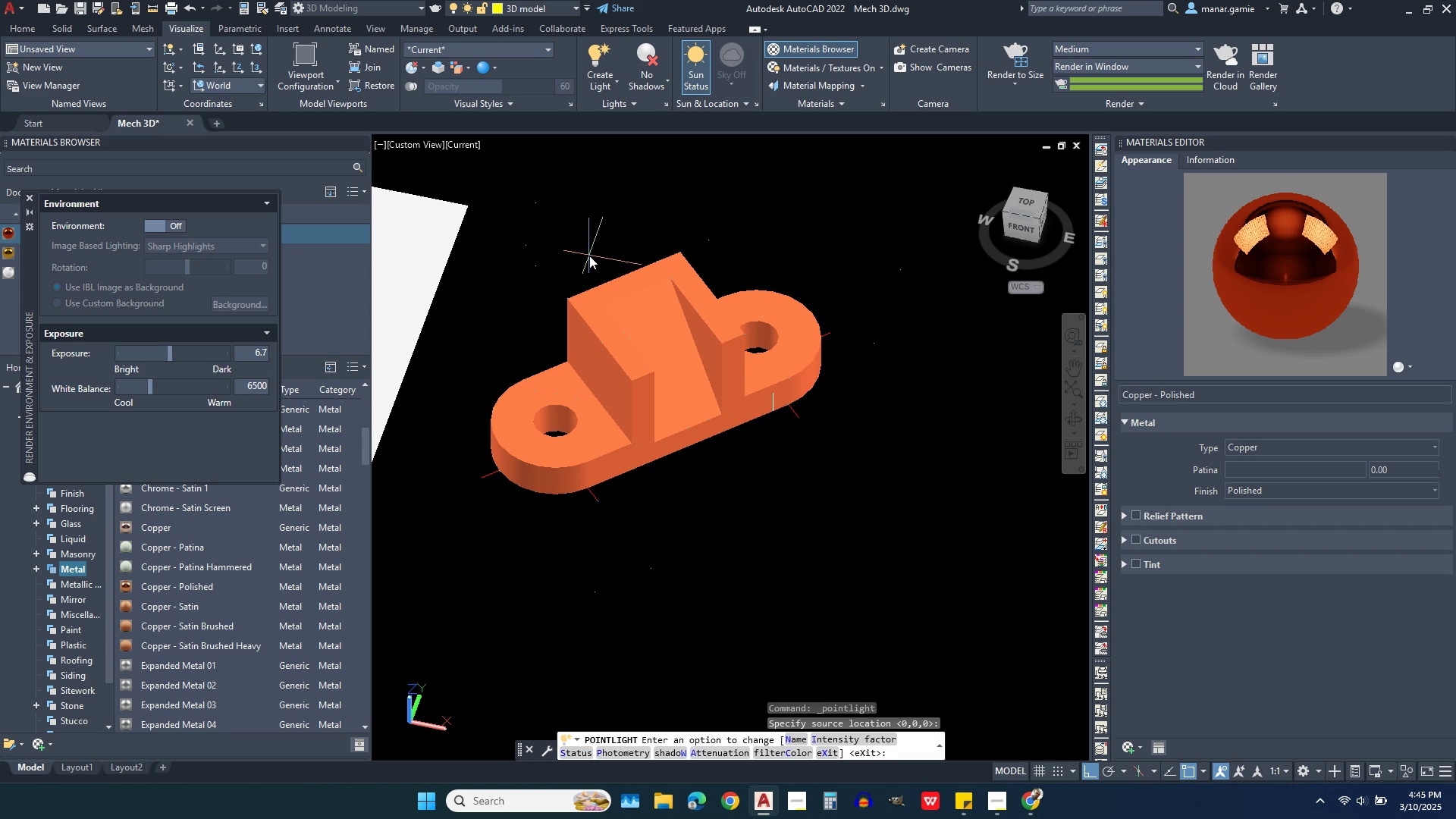 
right_click([589, 256])
 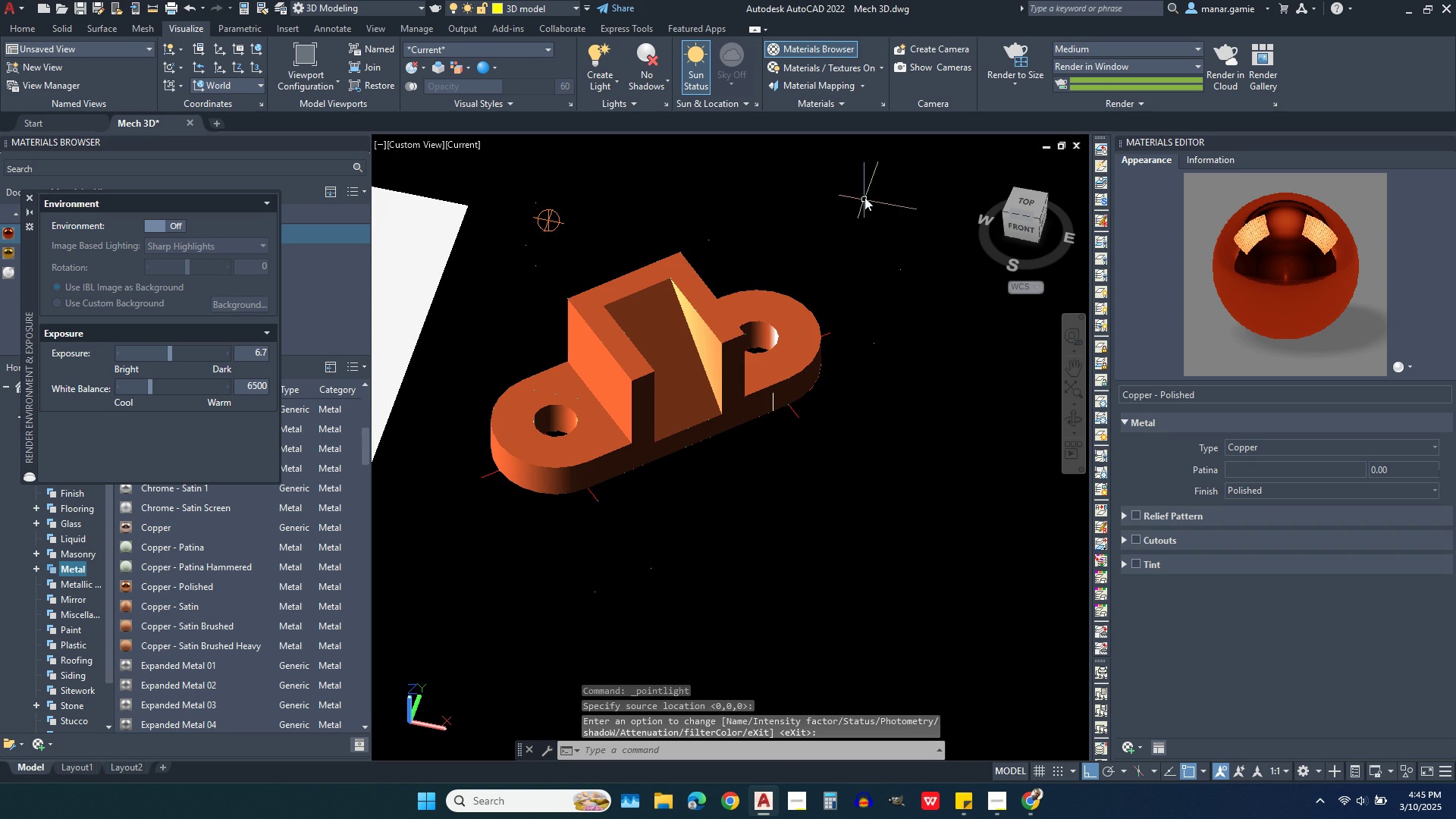 
scroll: coordinate [589, 237], scroll_direction: up, amount: 1.0
 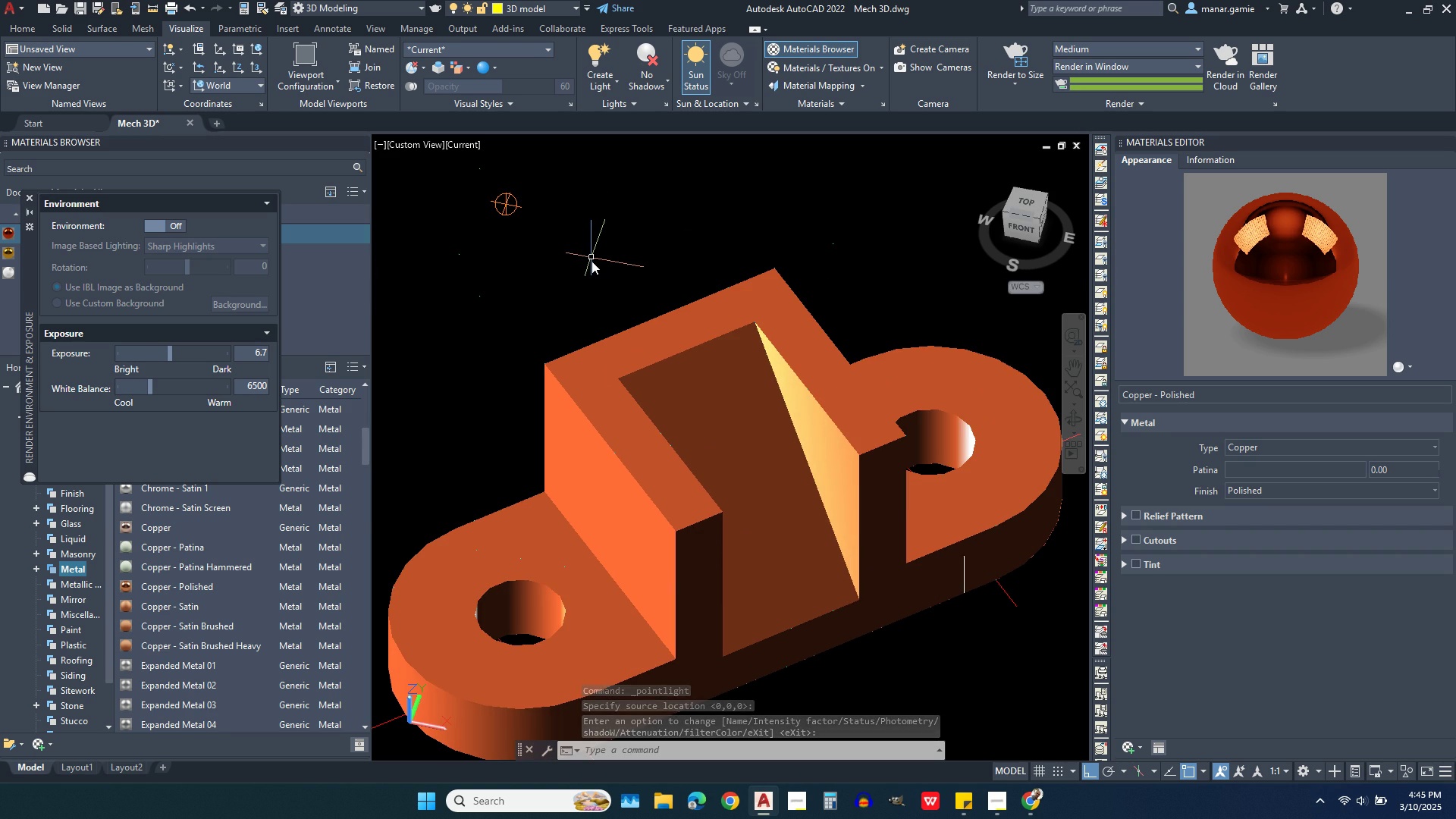 
scroll: coordinate [592, 221], scroll_direction: down, amount: 2.0
 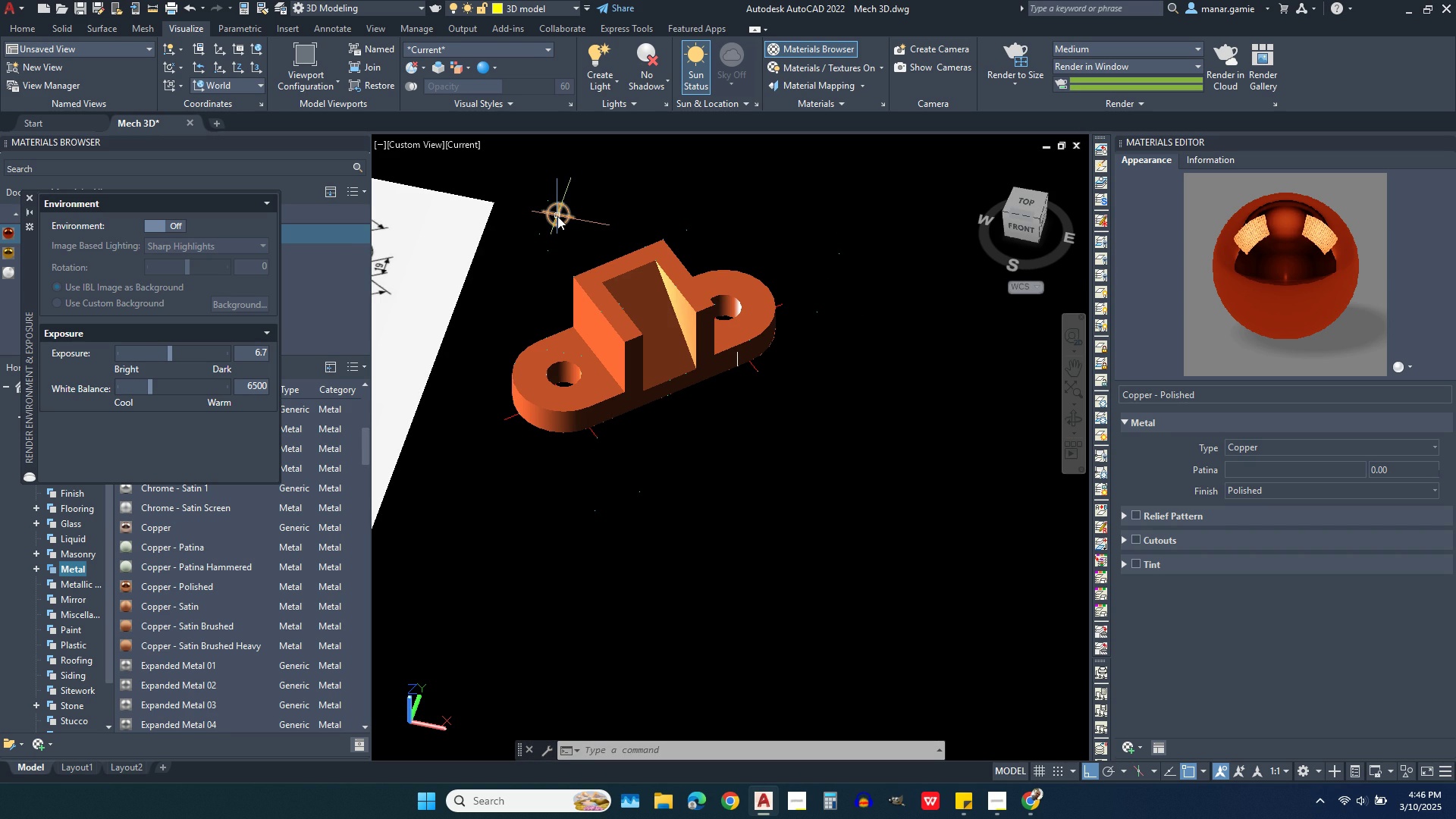 
left_click([557, 216])
 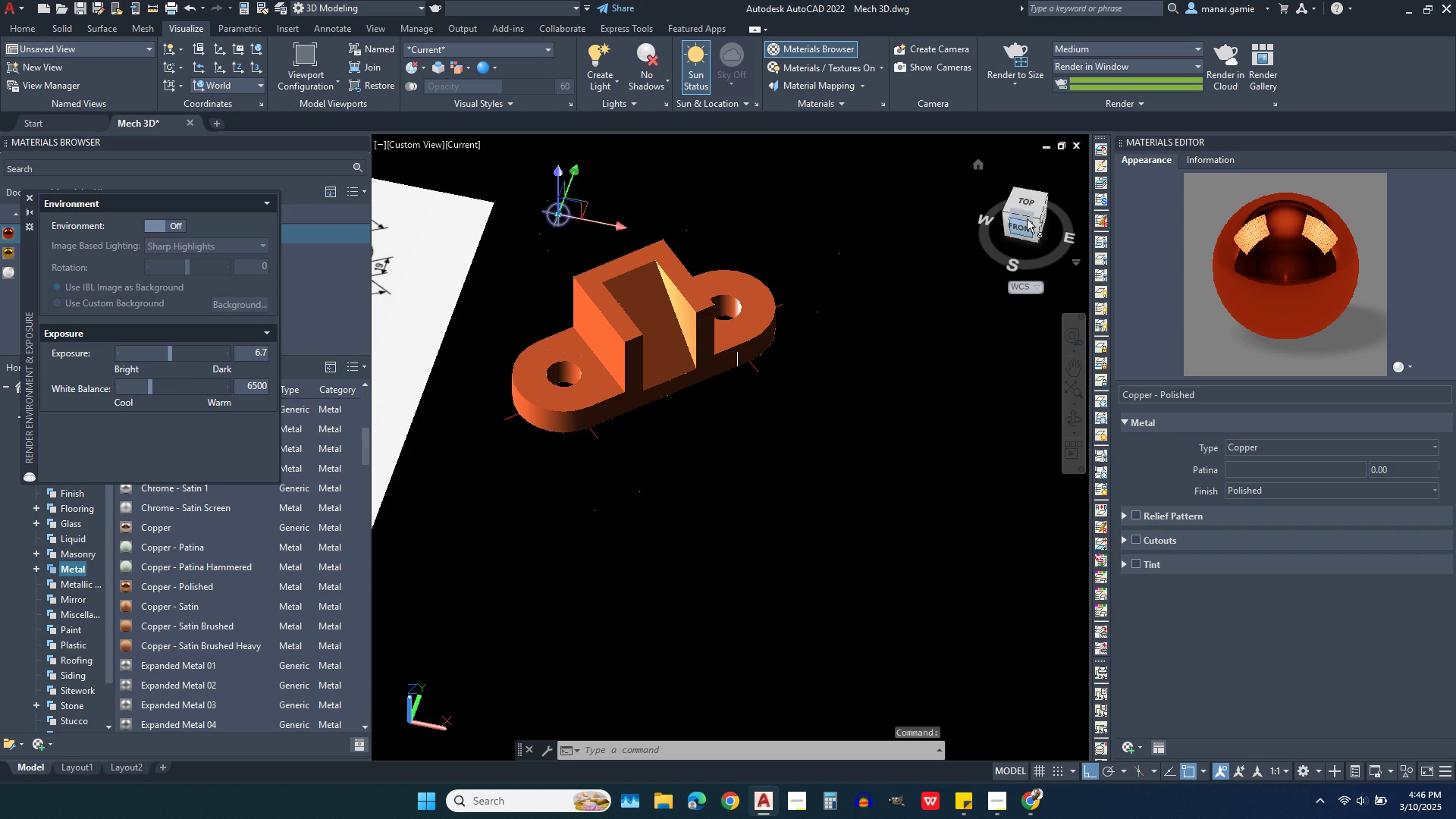 
mouse_move([998, 218])
 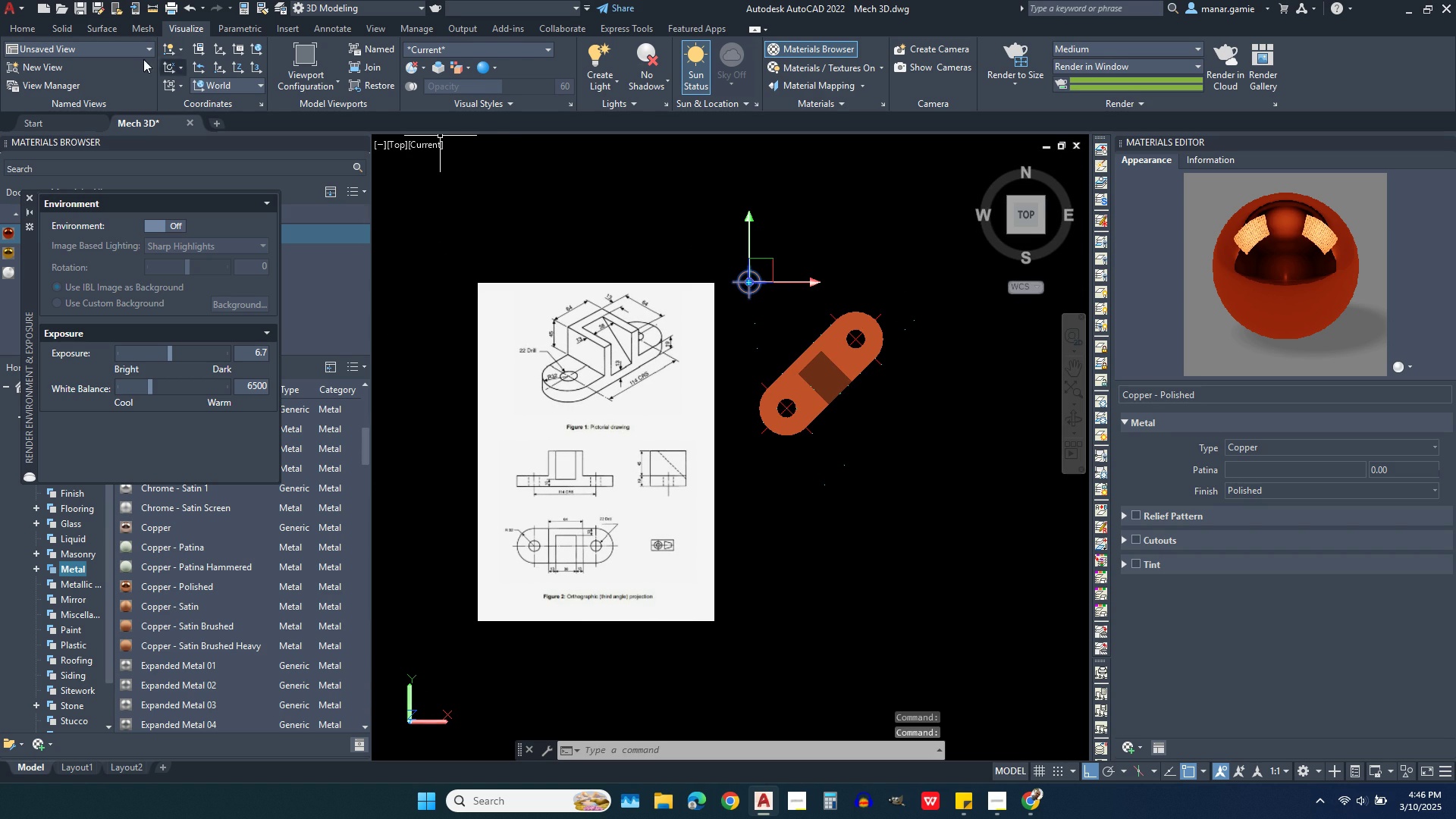 
left_click([21, 30])
 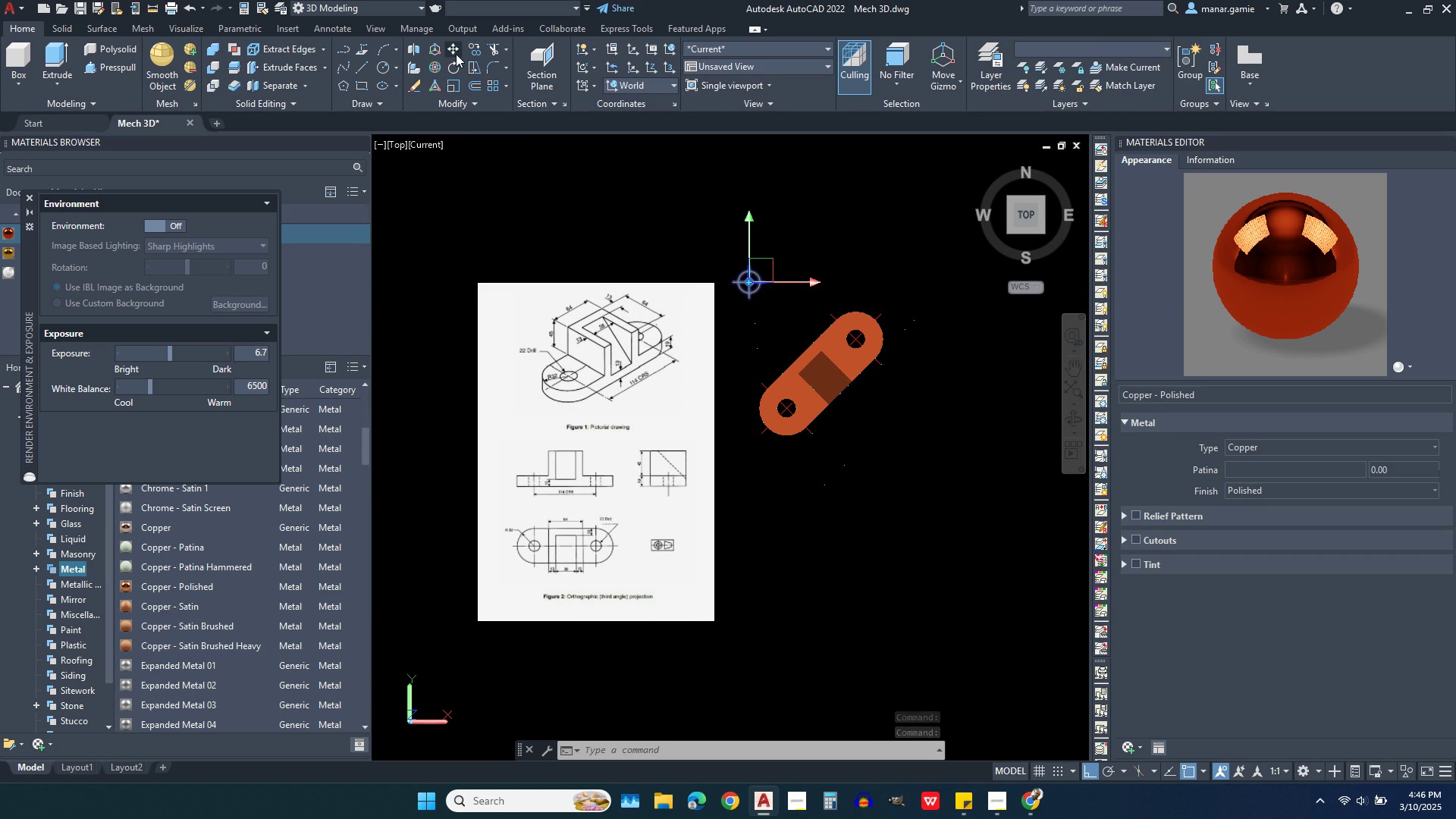 
left_click([456, 46])
 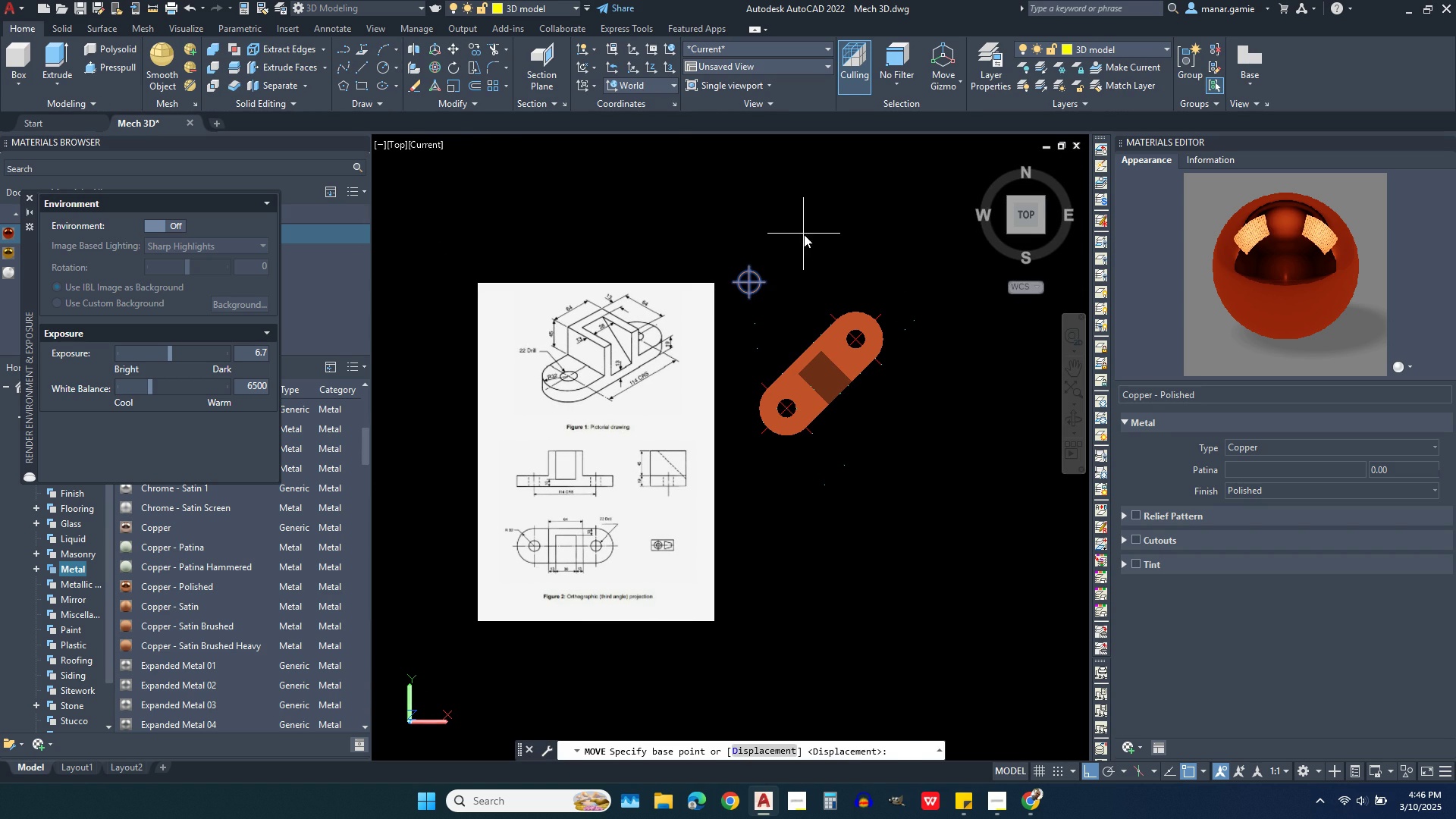 
left_click([804, 237])
 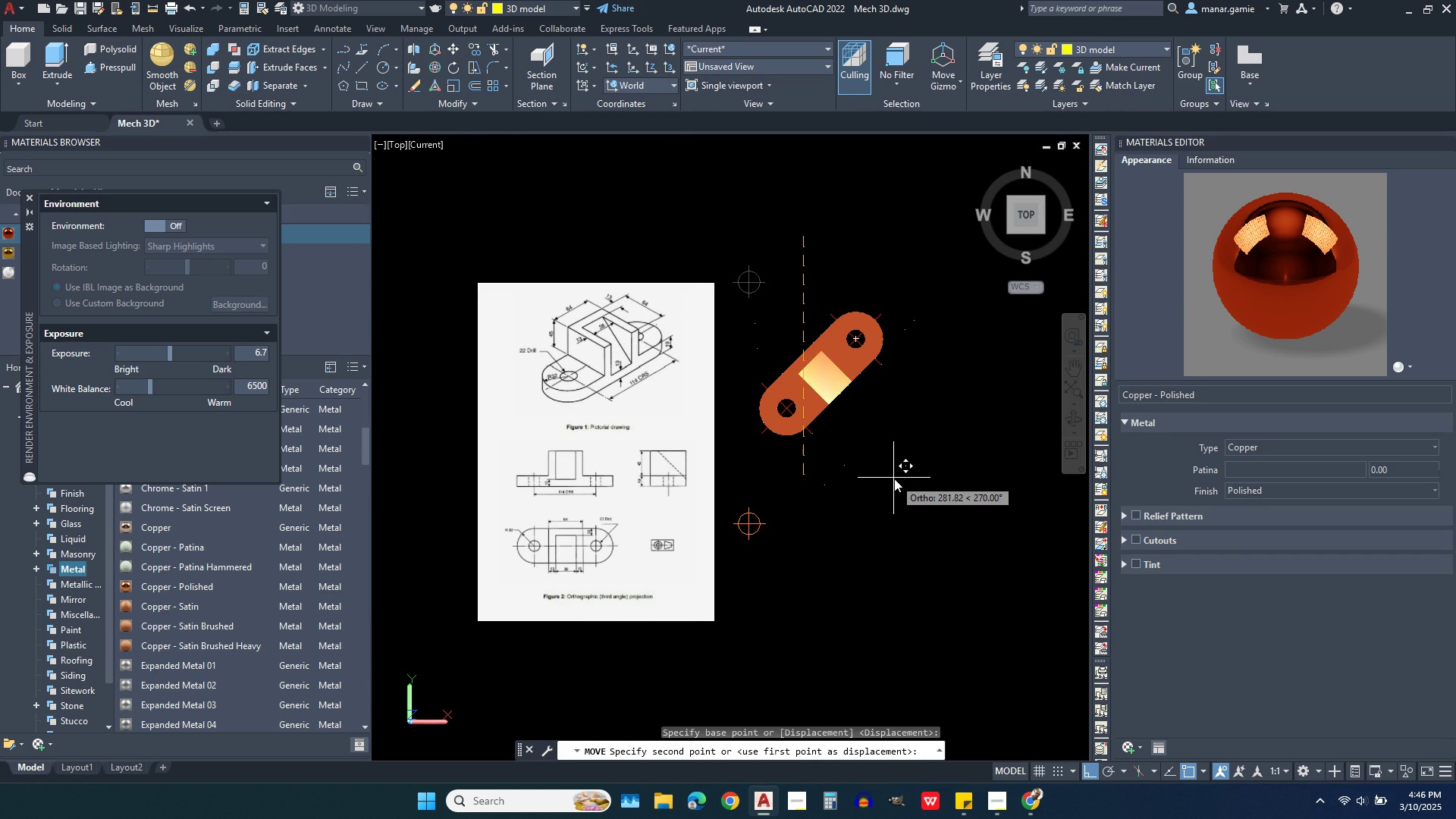 
left_click([894, 466])
 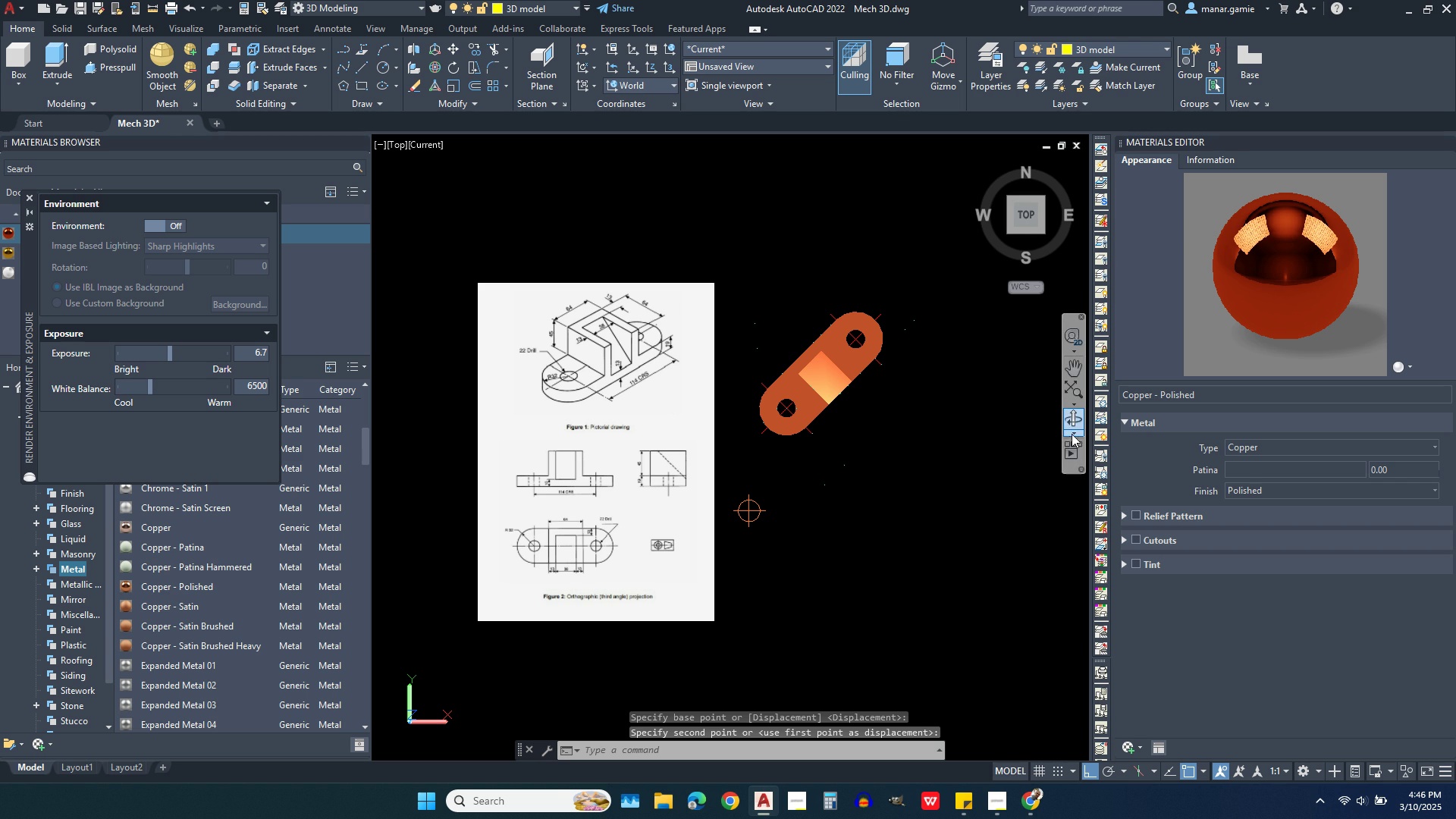 
left_click([1075, 420])
 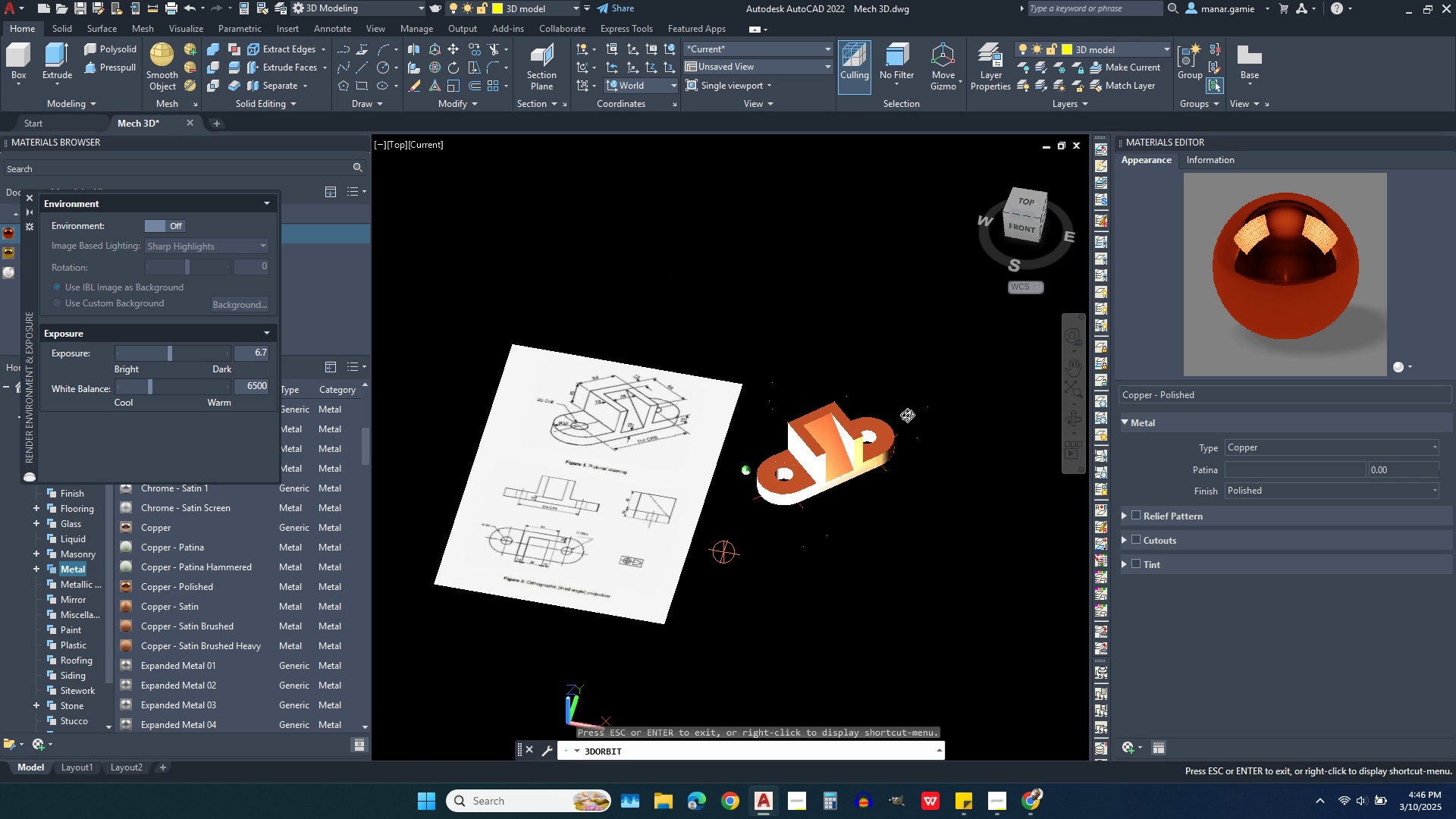 
scroll: coordinate [844, 454], scroll_direction: up, amount: 11.0
 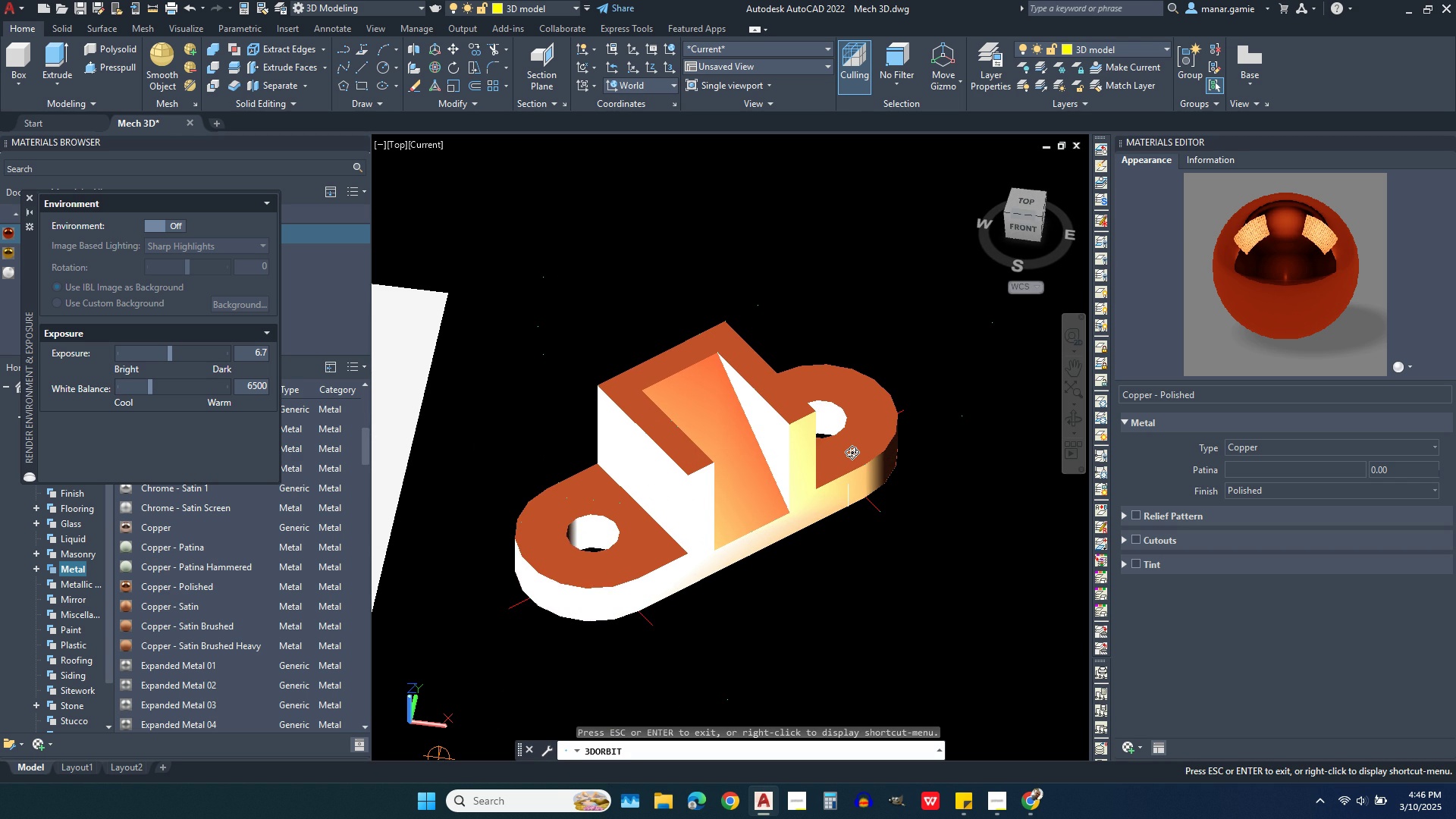 
scroll: coordinate [852, 452], scroll_direction: down, amount: 1.0
 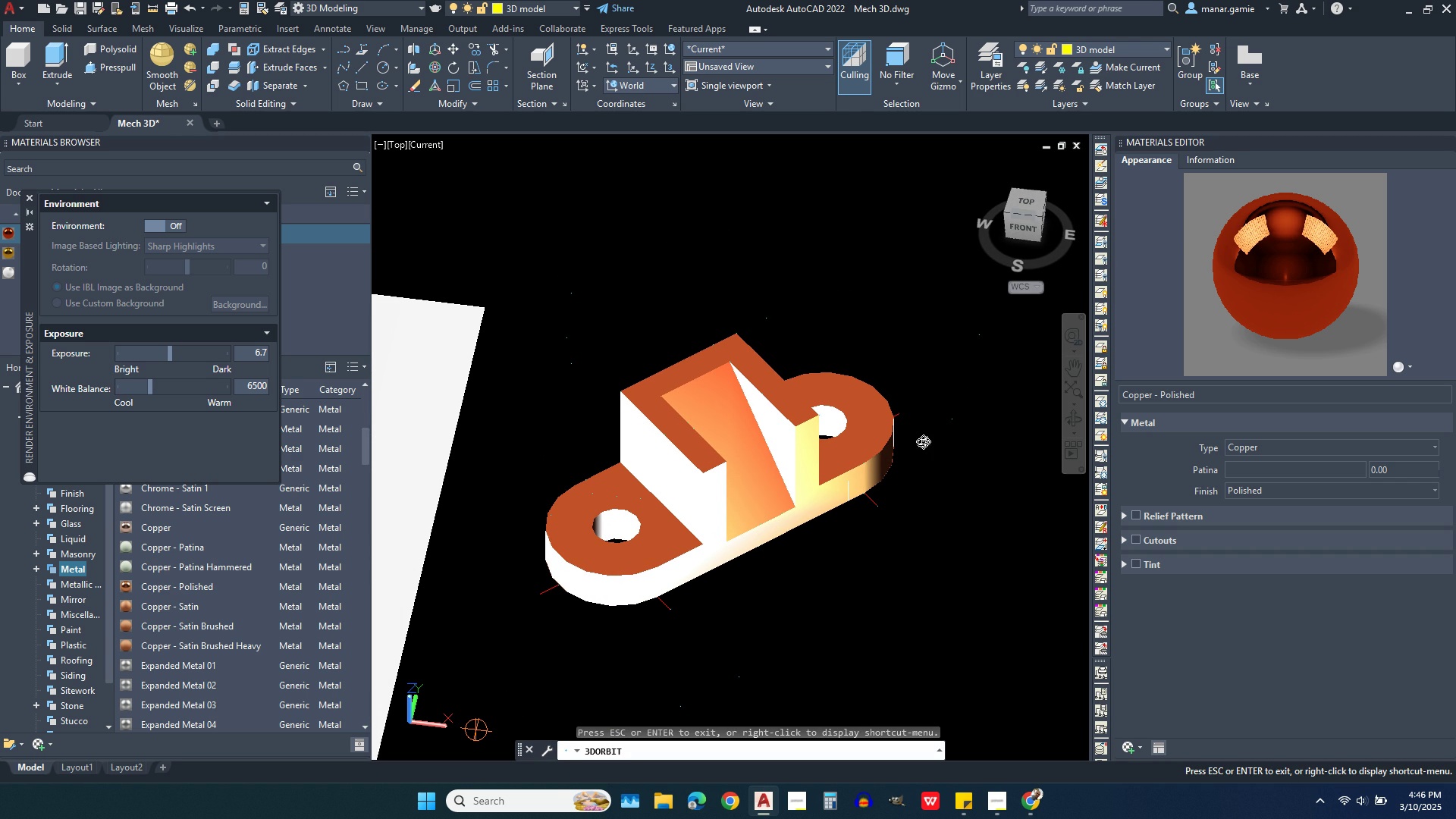 
right_click([942, 449])
 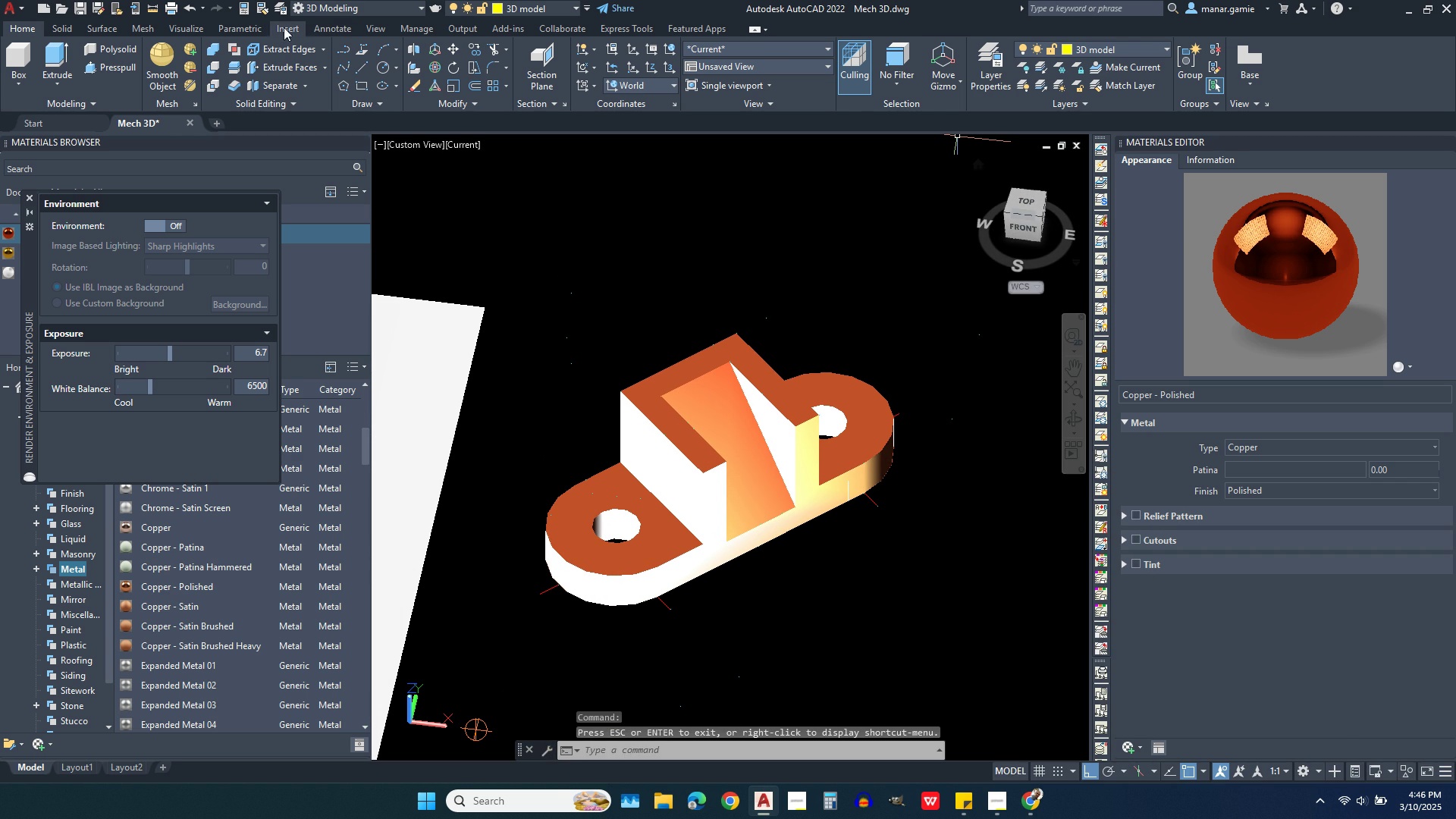 
left_click([183, 25])
 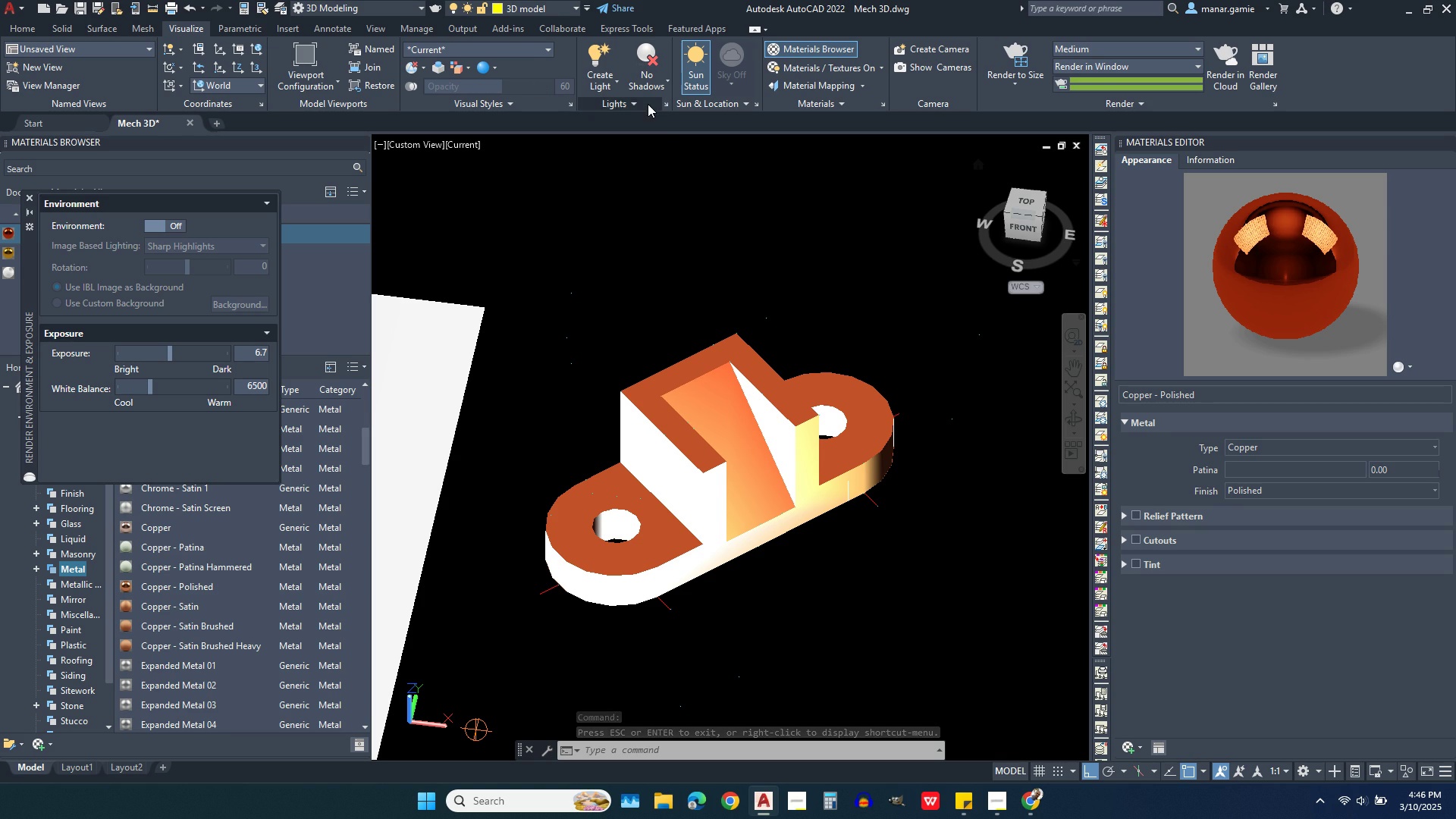 
left_click([642, 104])
 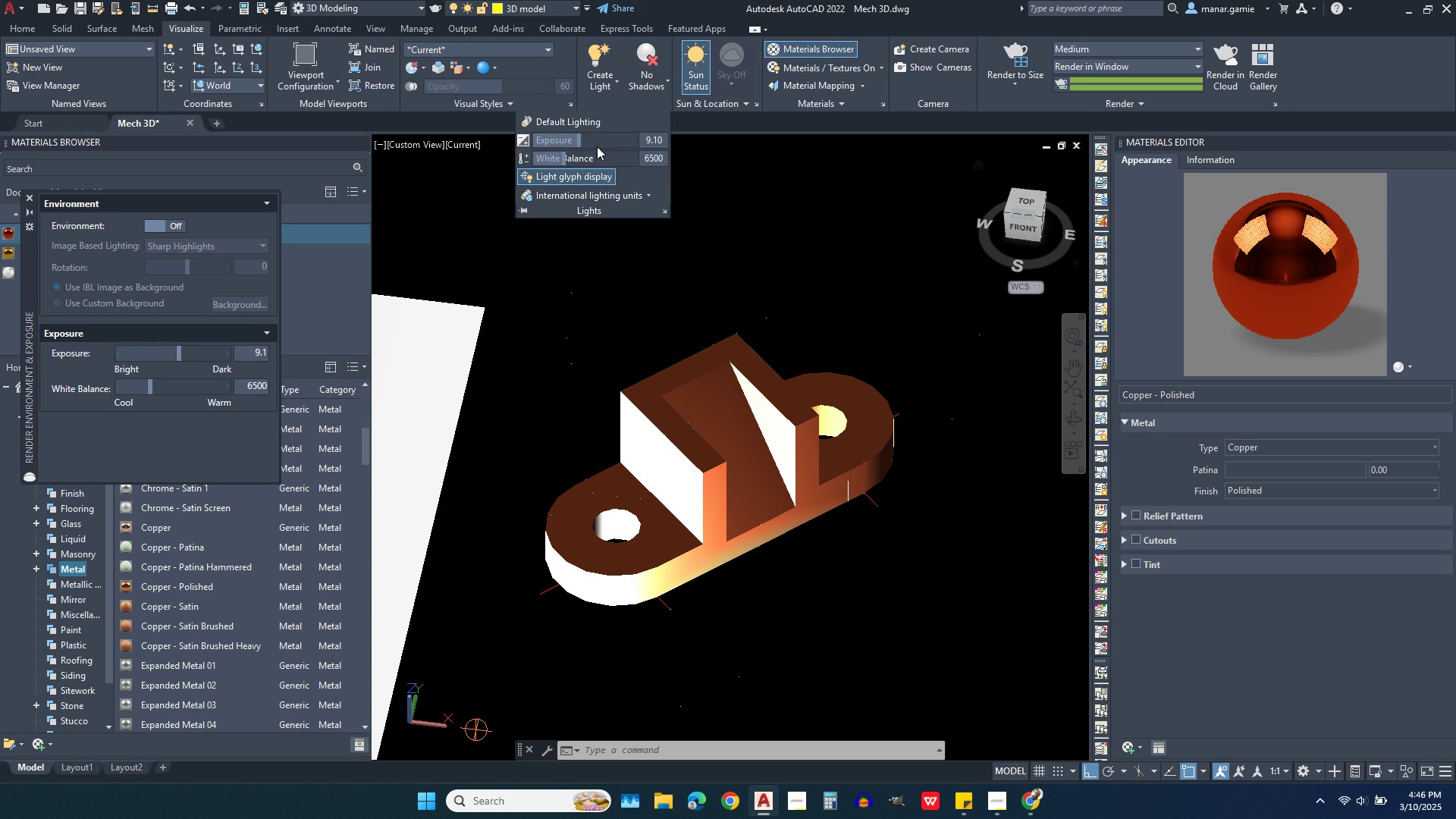 
scroll: coordinate [673, 356], scroll_direction: up, amount: 2.0
 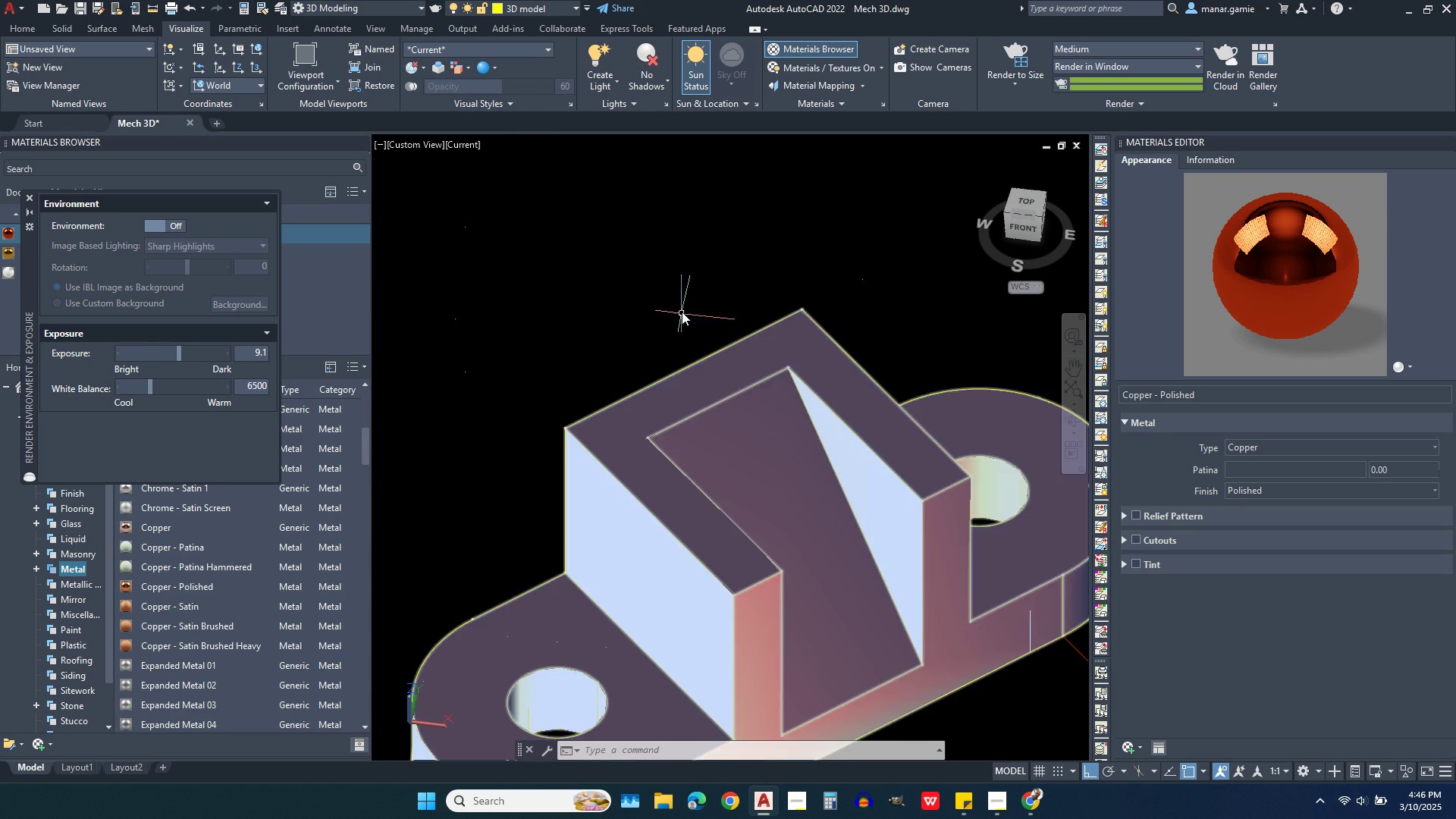 
scroll: coordinate [682, 309], scroll_direction: down, amount: 1.0
 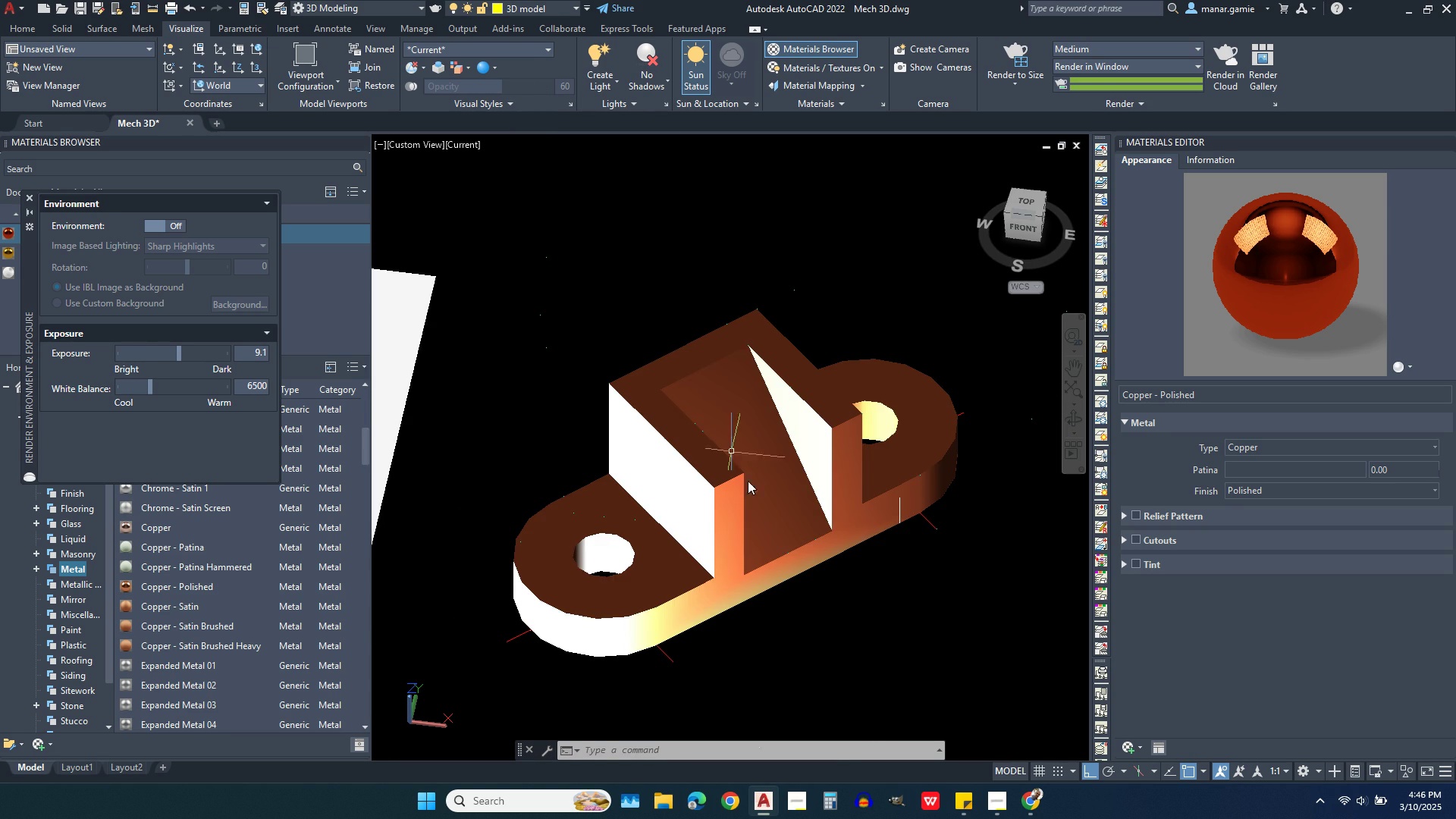 
scroll: coordinate [764, 513], scroll_direction: up, amount: 1.0
 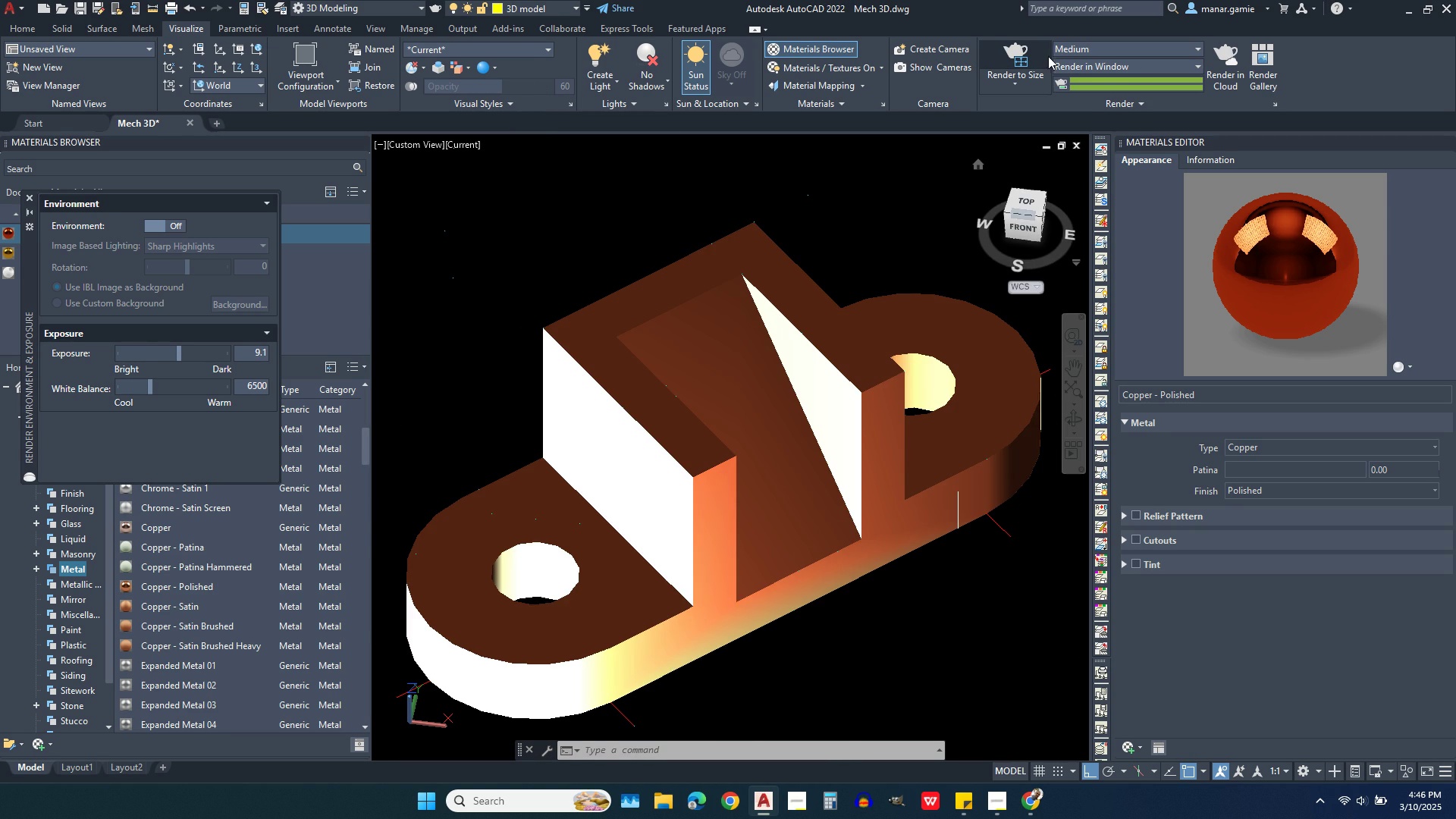 
left_click([1014, 59])
 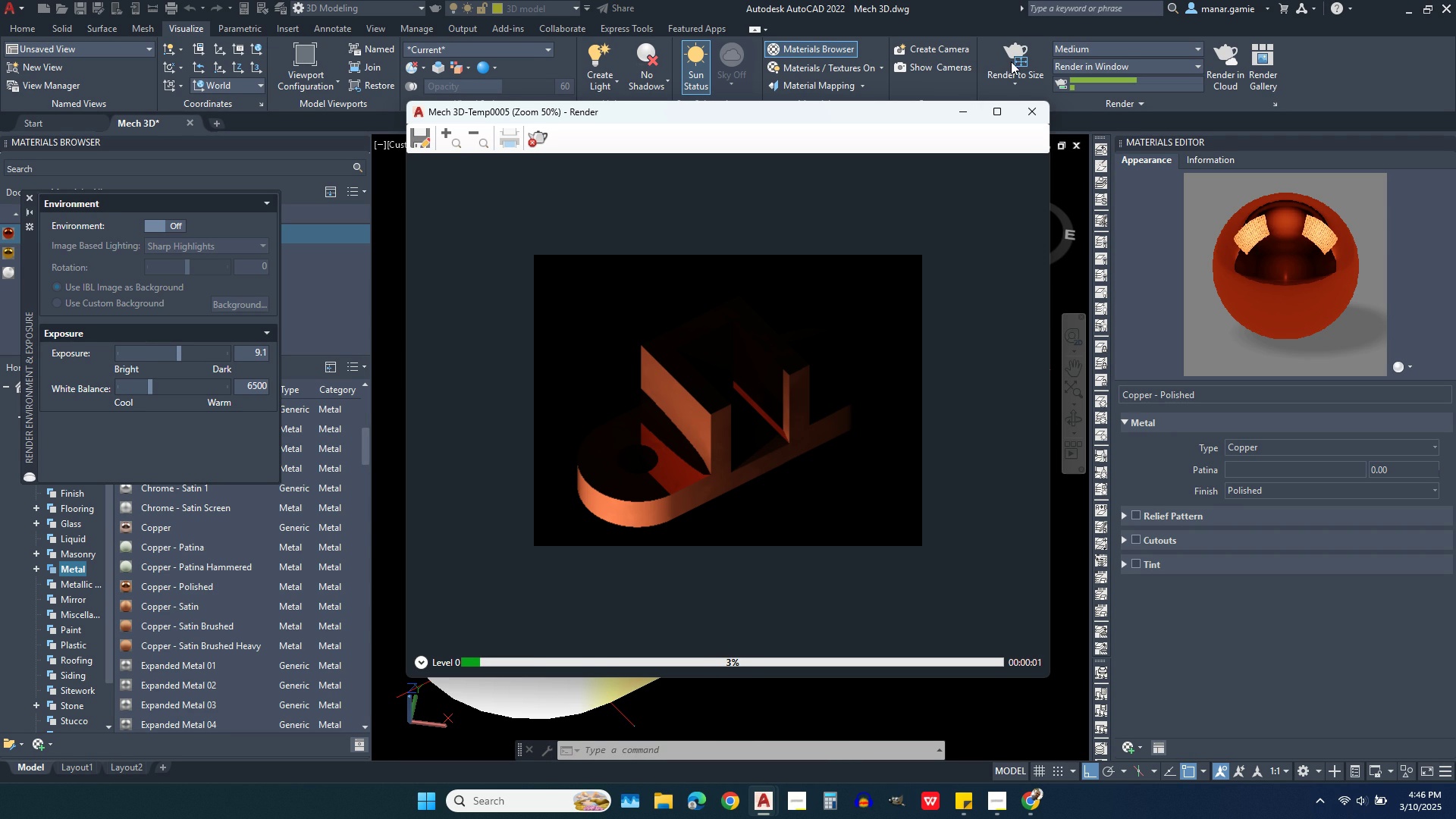 
mouse_move([974, 218])
 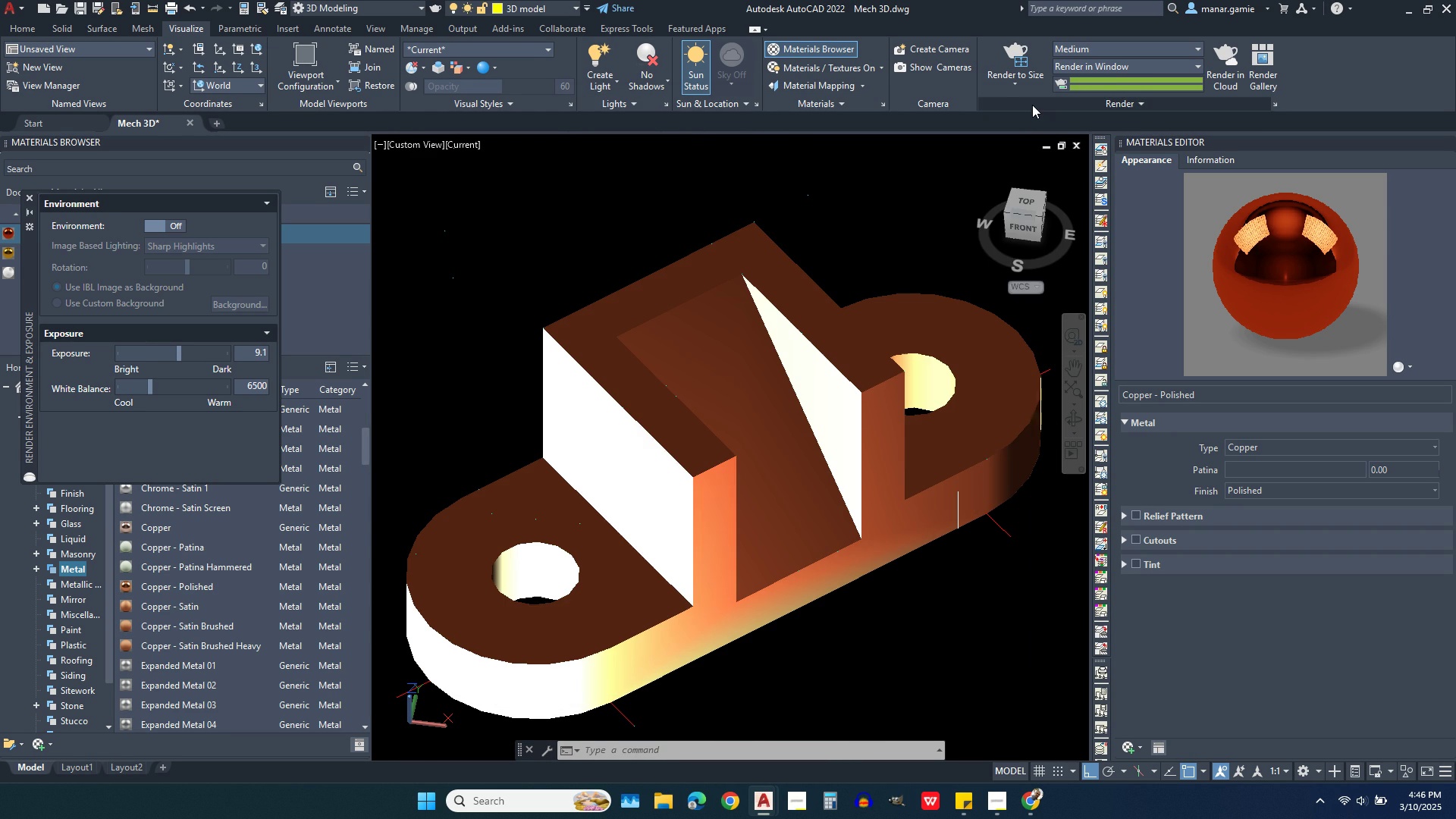 
wait(6.84)
 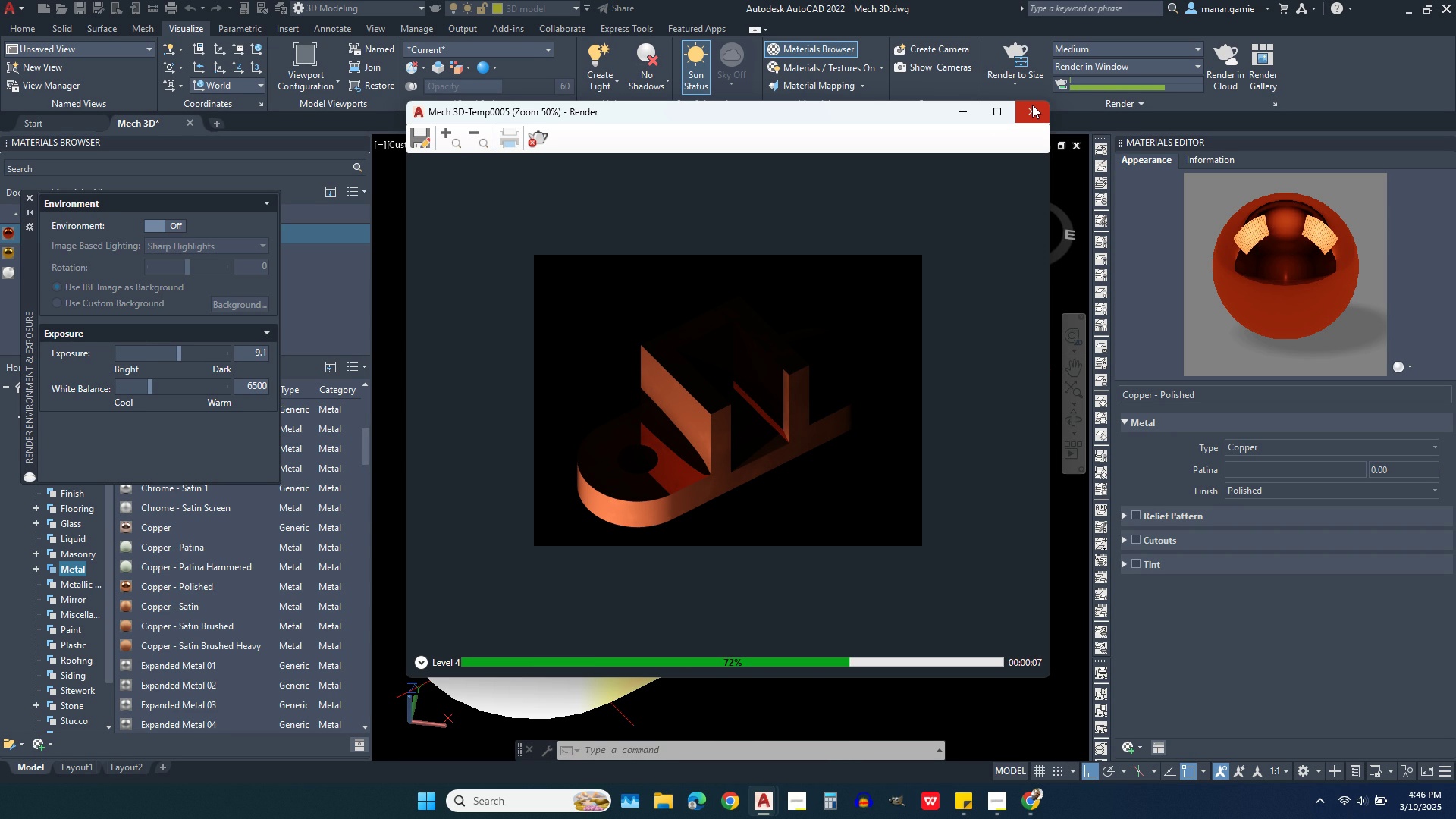 
scroll: coordinate [1011, 253], scroll_direction: down, amount: 1.0
 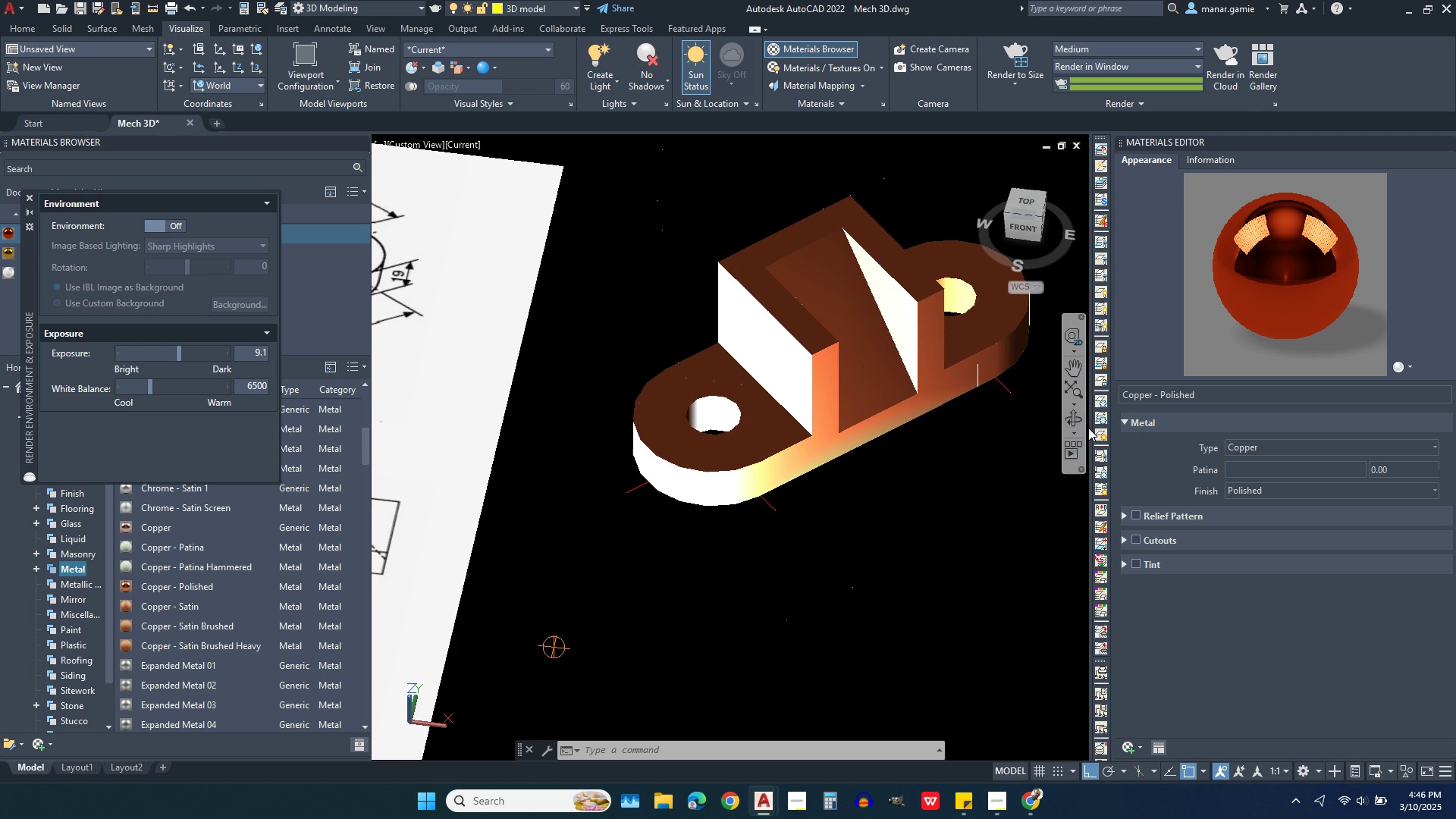 
left_click([1072, 418])
 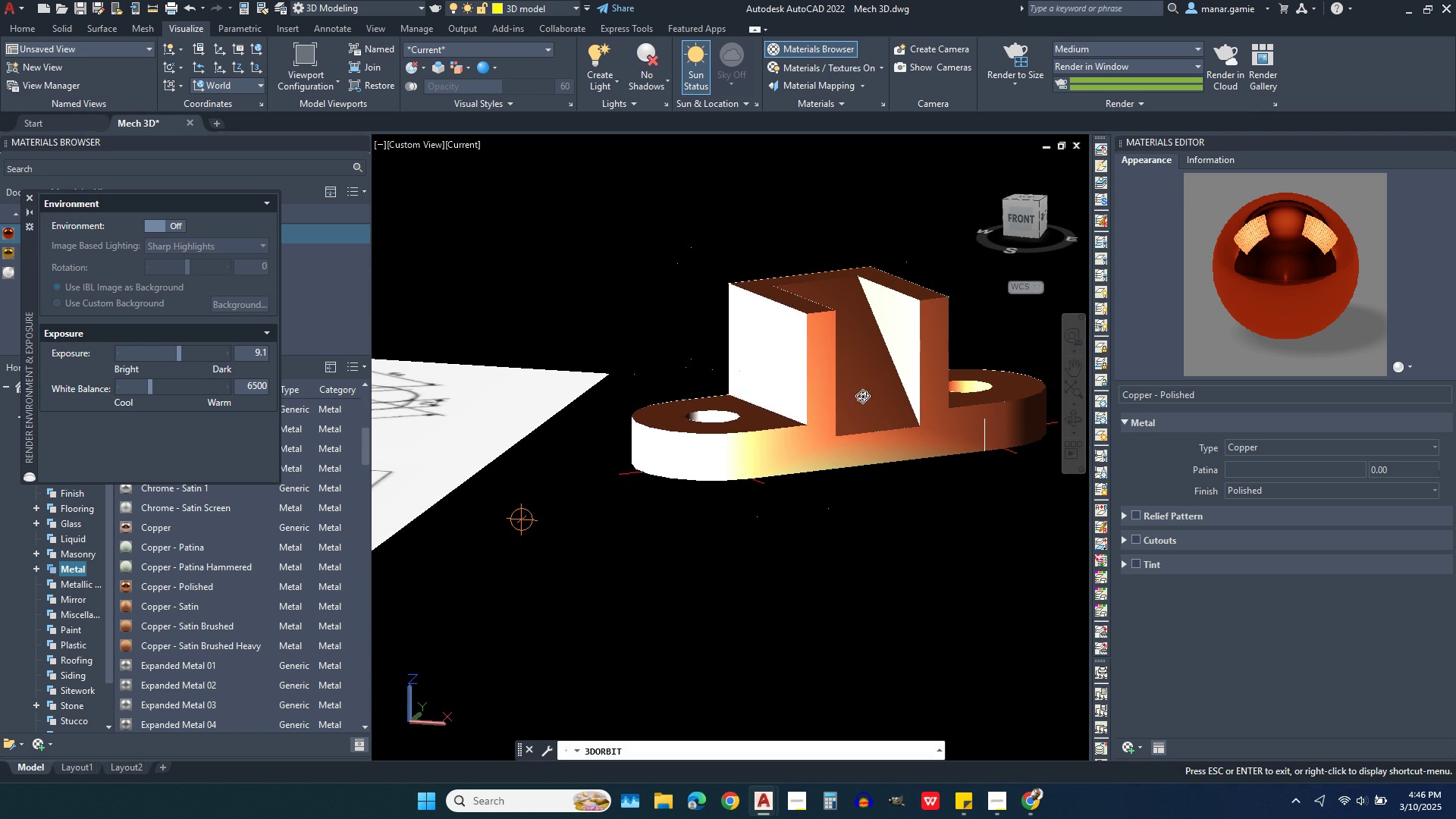 
right_click([602, 532])
 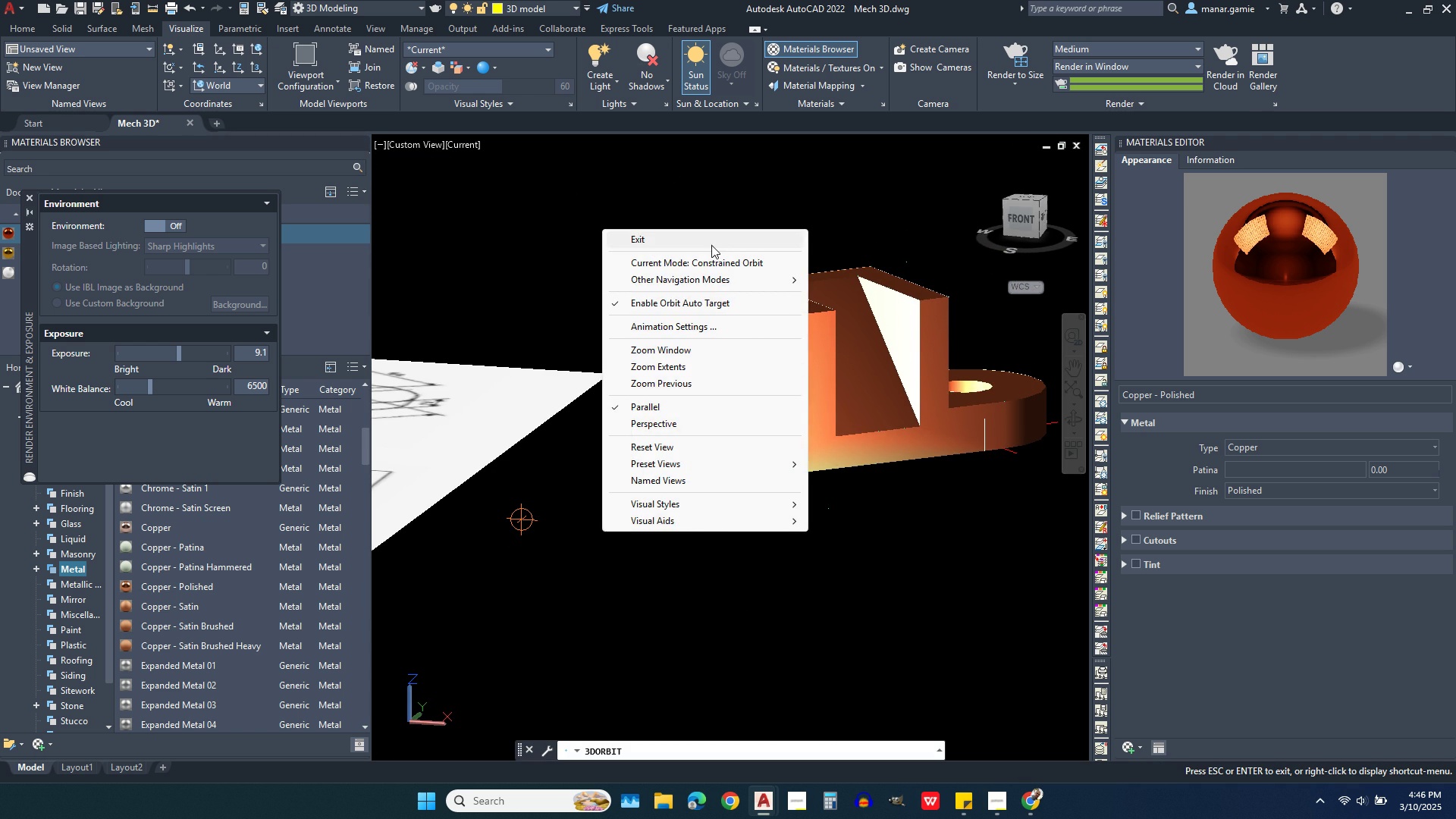 
left_click([711, 245])